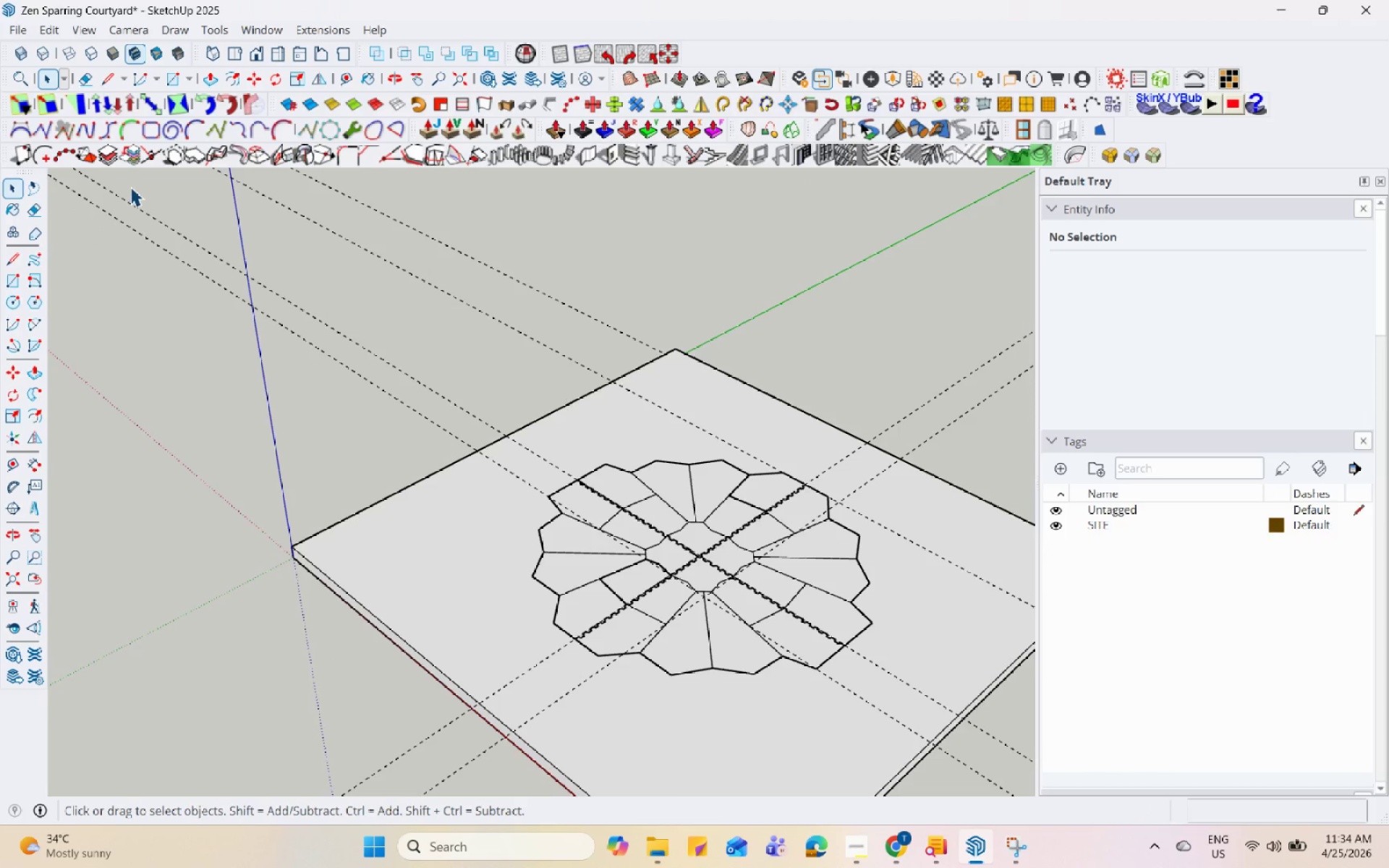 
wait(5.3)
 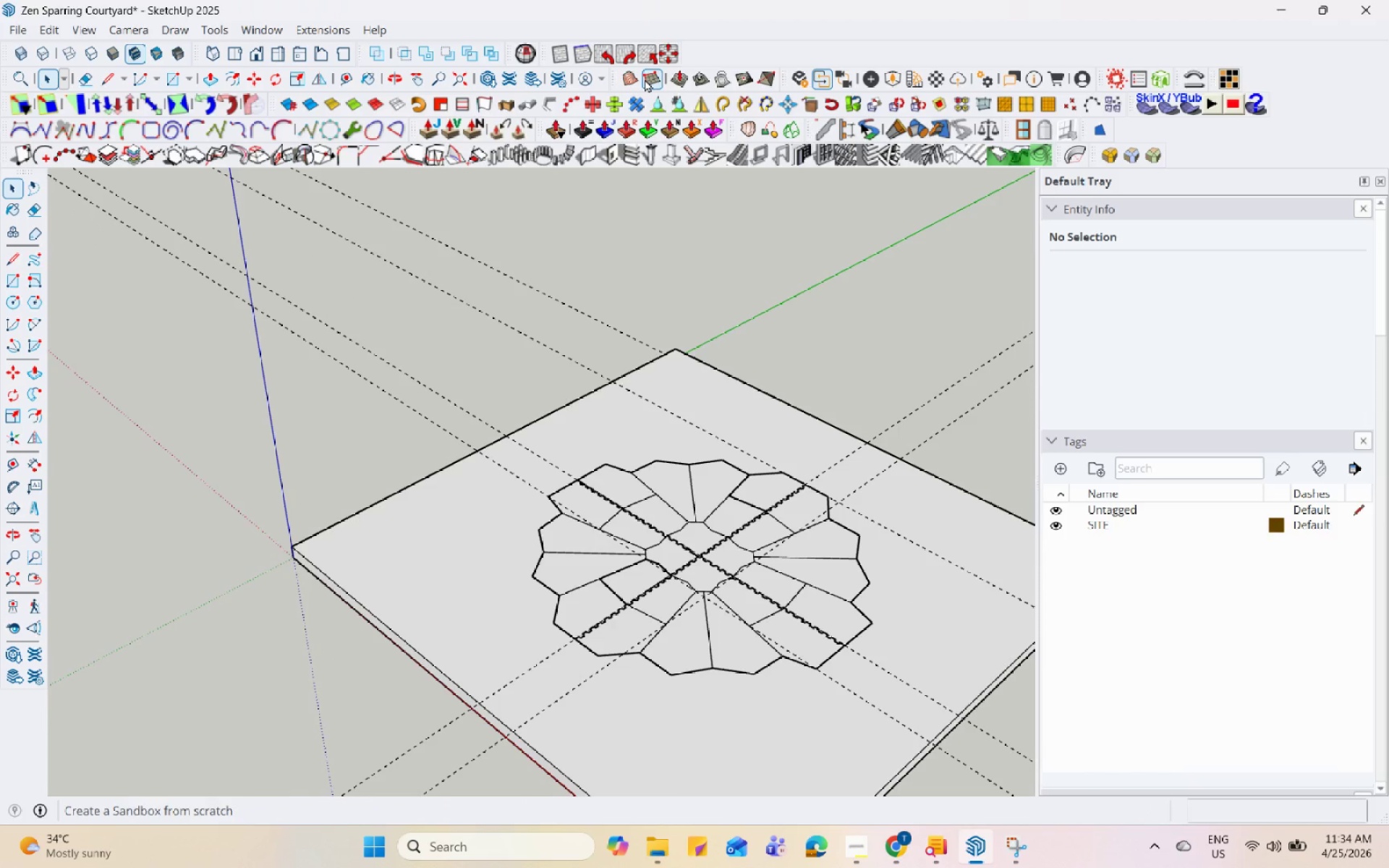 
left_click([590, 157])
 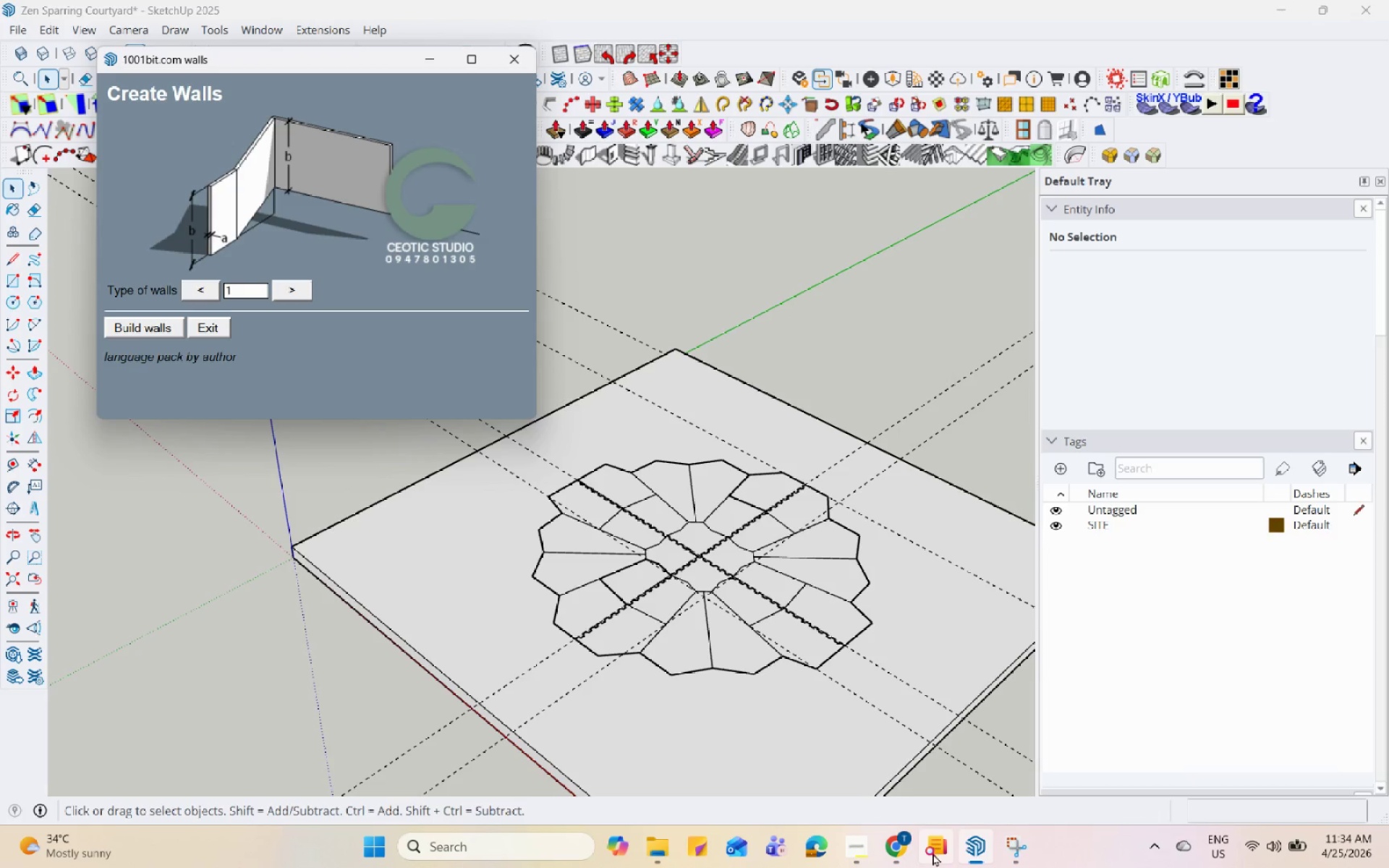 
left_click([906, 853])
 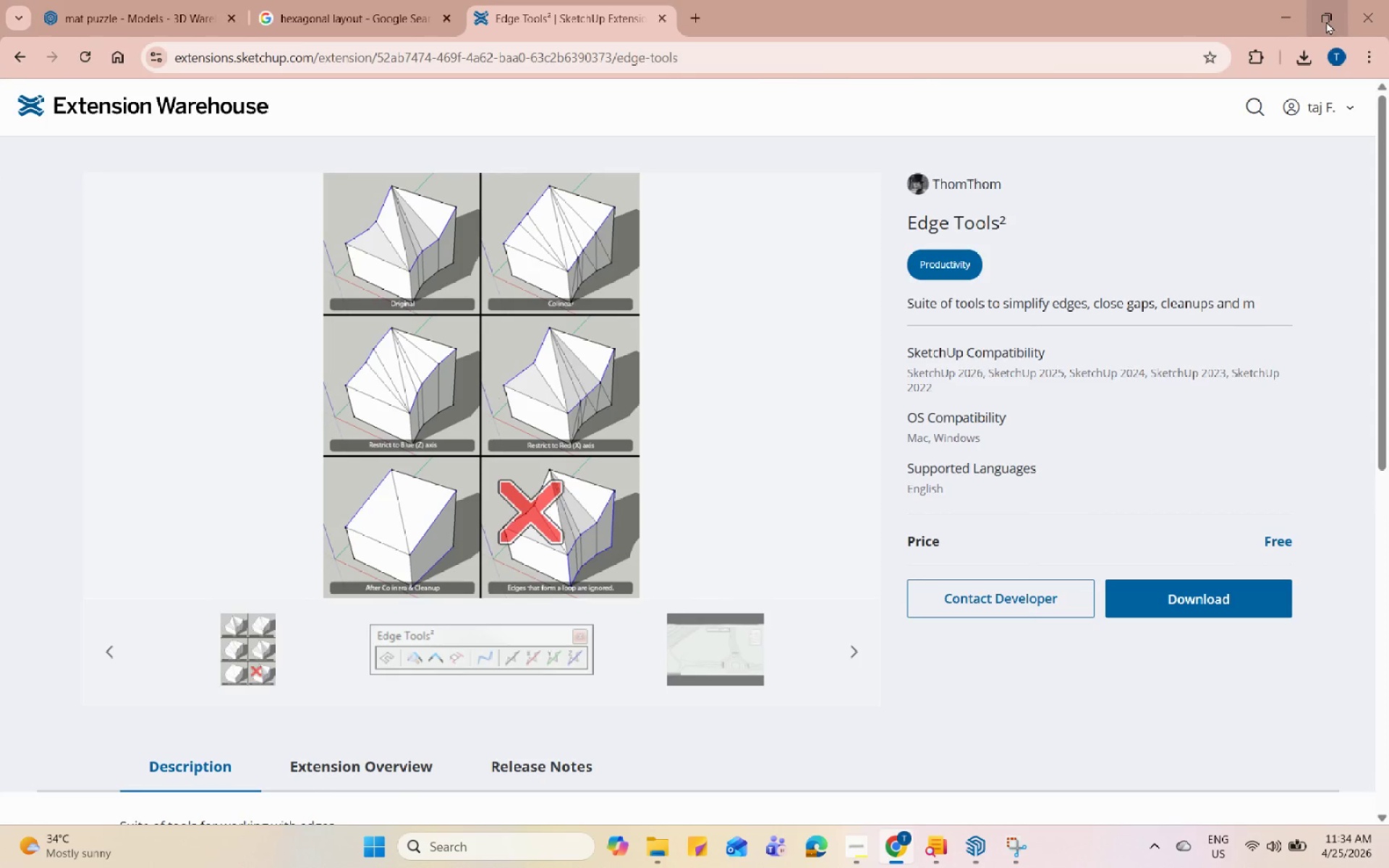 
left_click([1302, 27])
 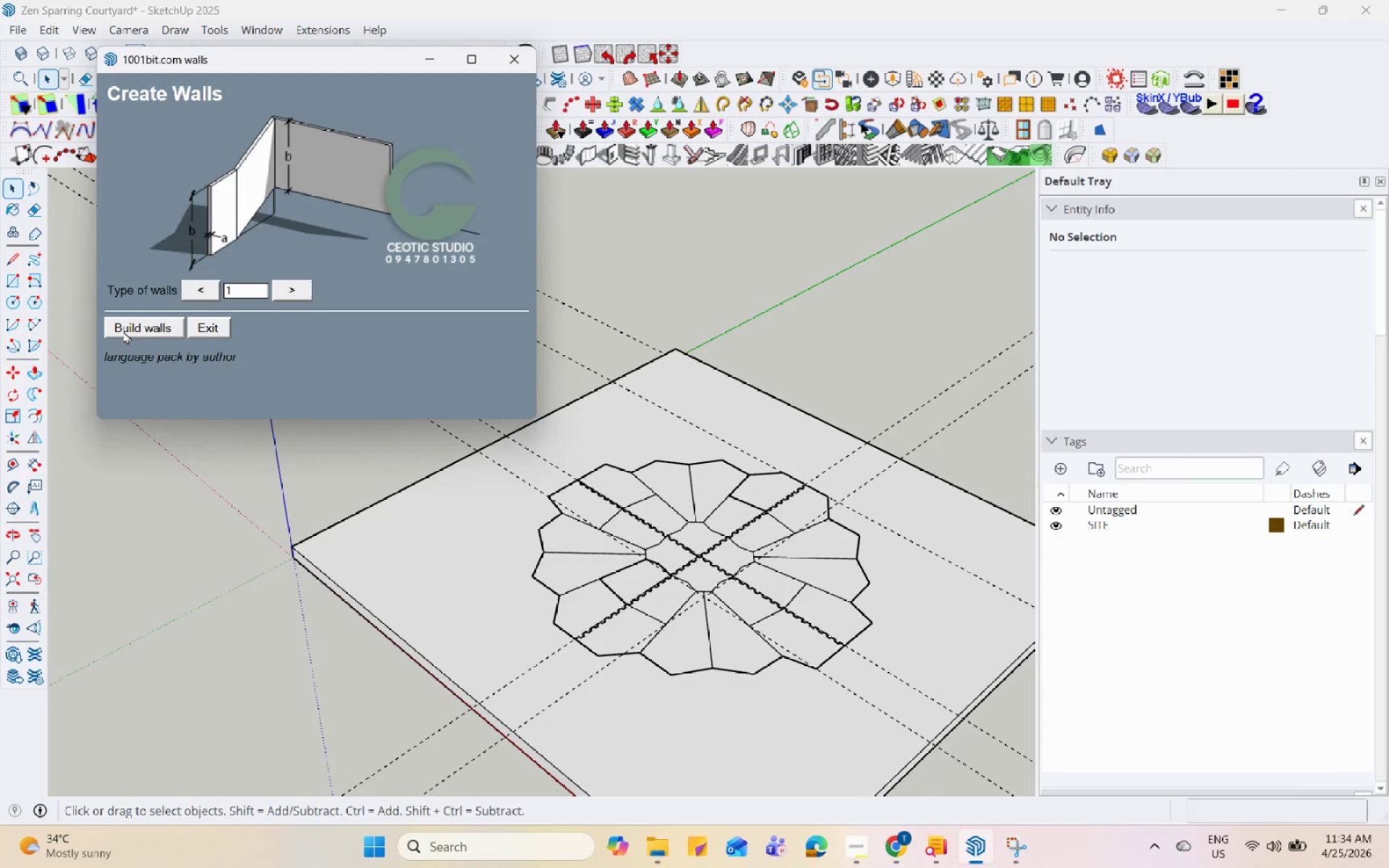 
left_click([134, 326])
 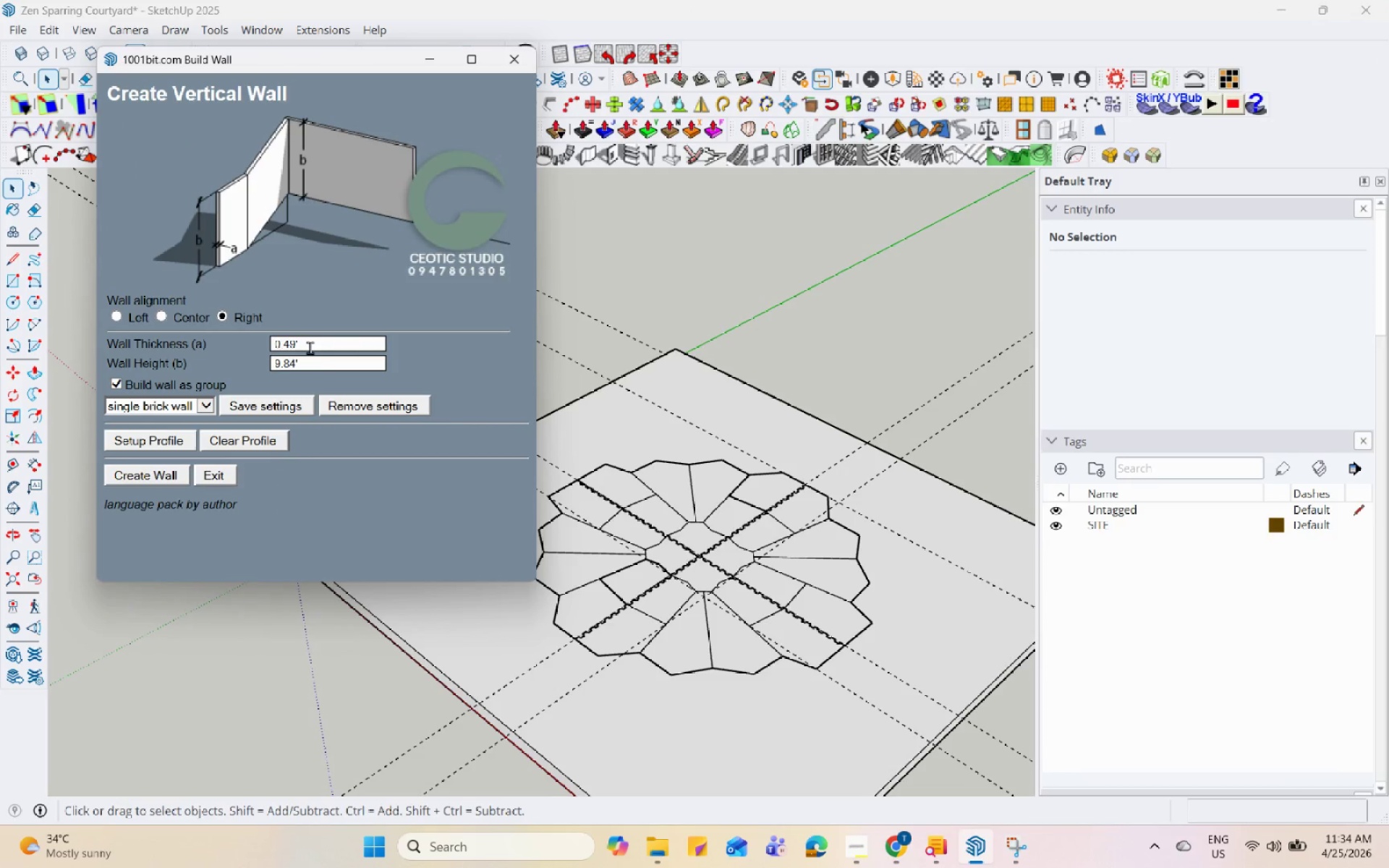 
left_click_drag(start_coordinate=[320, 340], to_coordinate=[195, 333])
 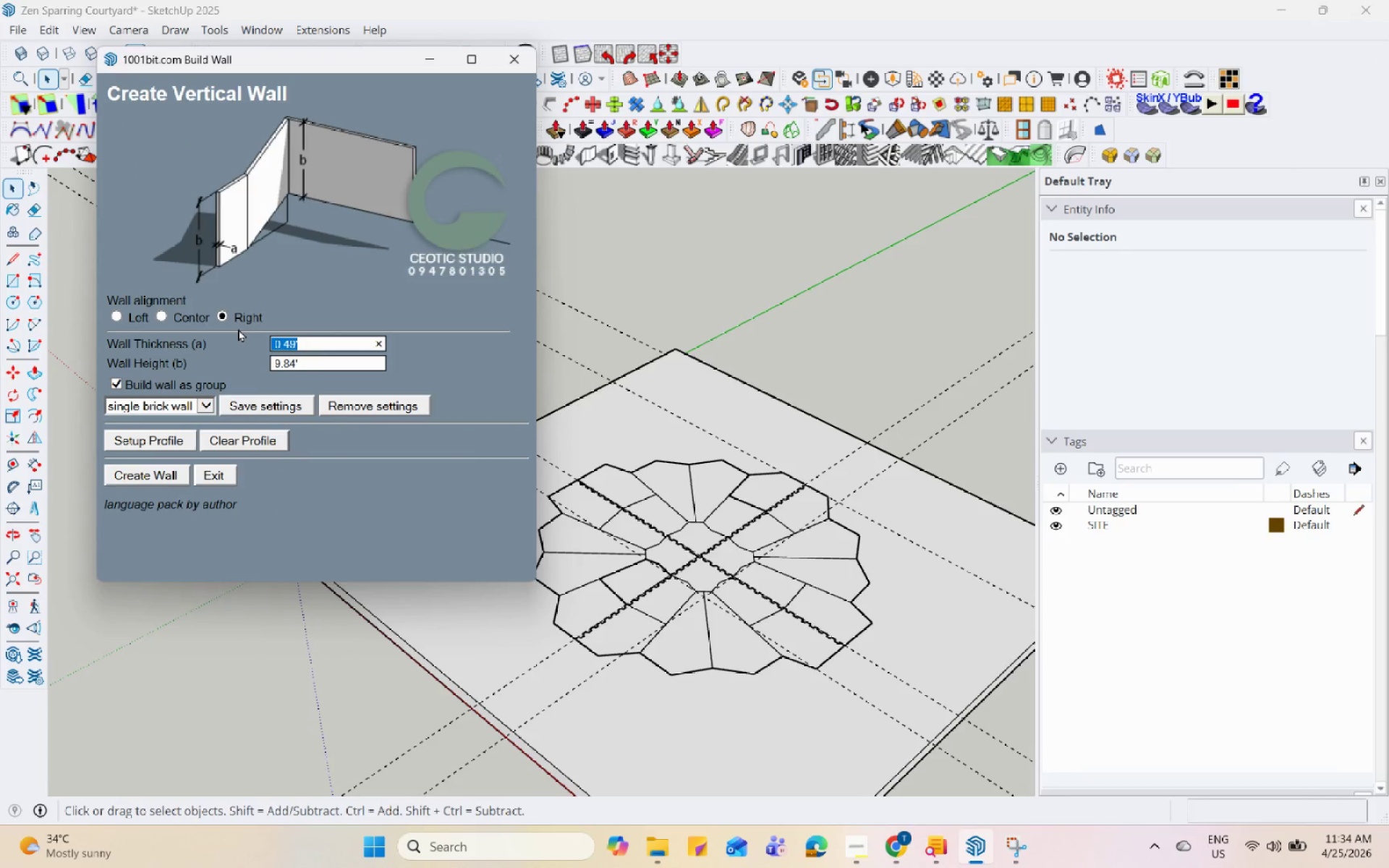 
key(Numpad0)
 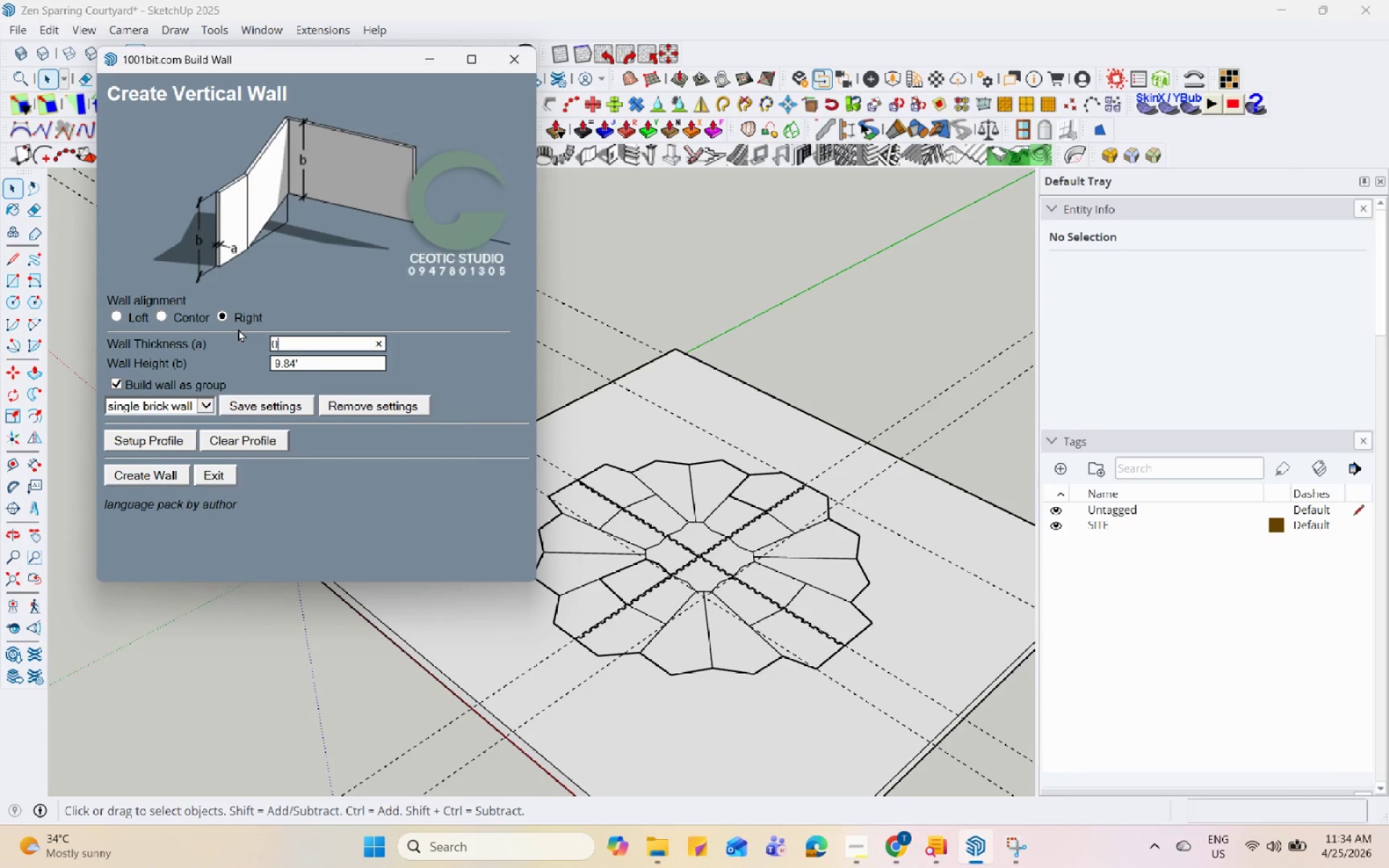 
key(NumpadDecimal)
 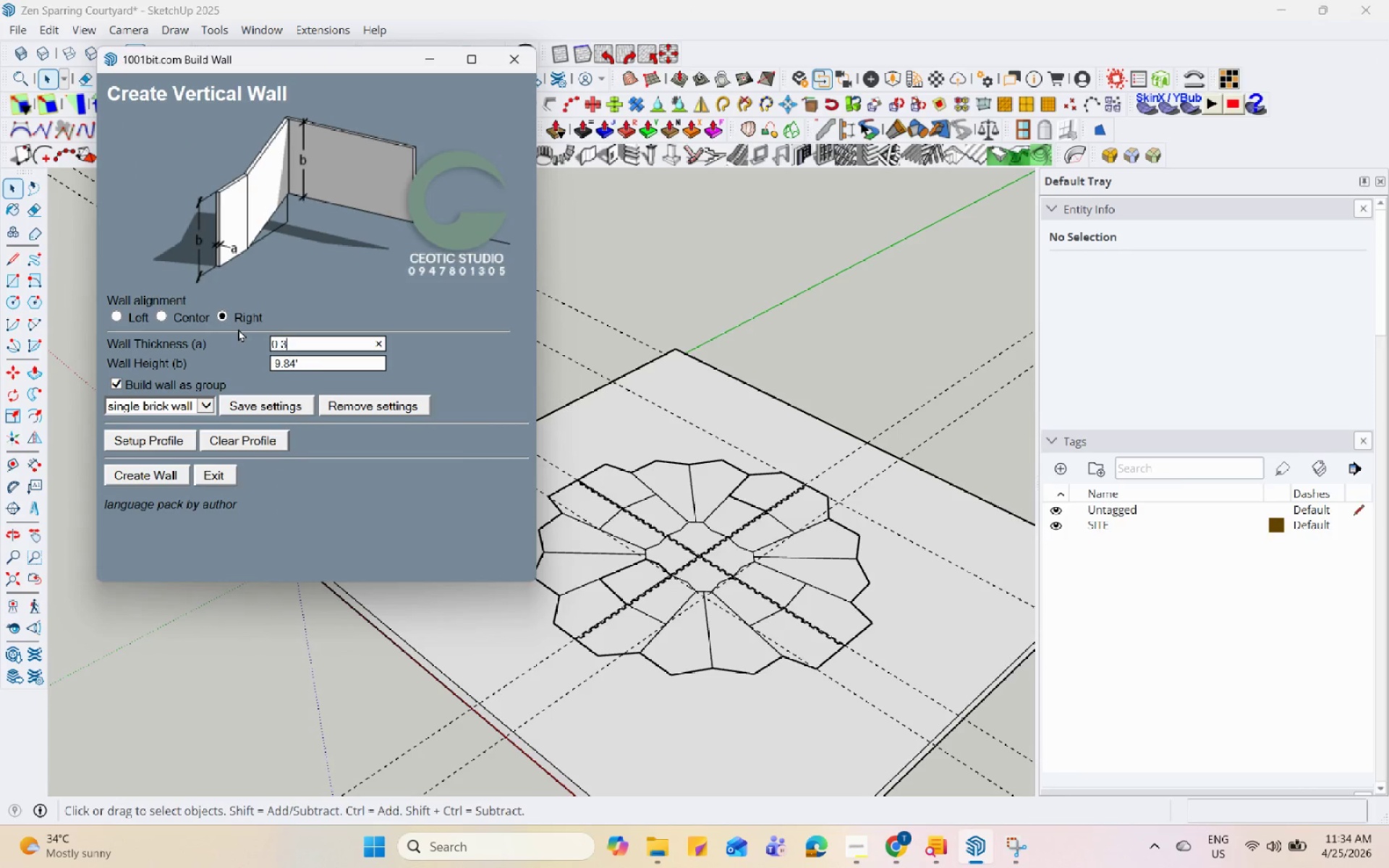 
key(Numpad3)
 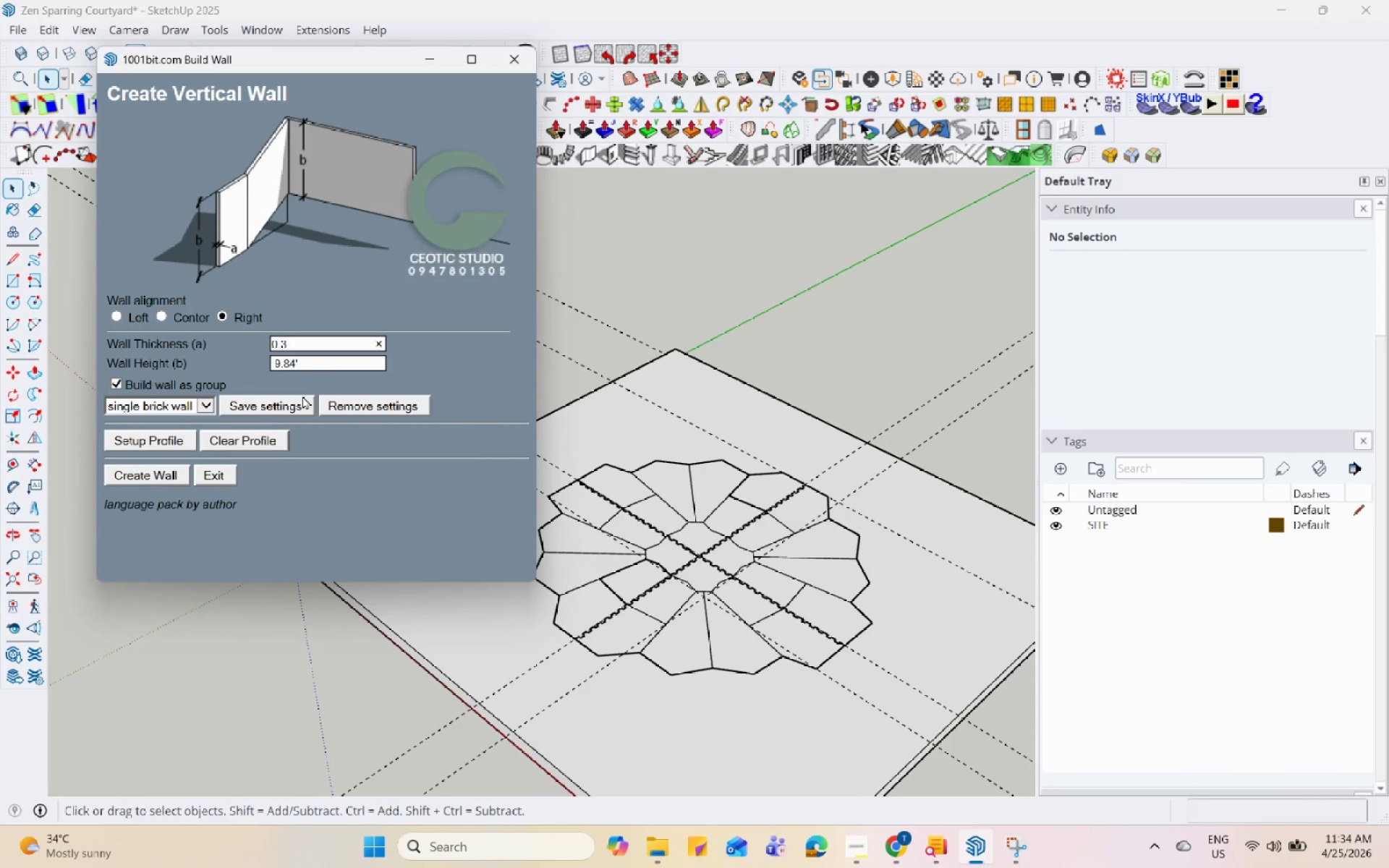 
left_click([312, 369])
 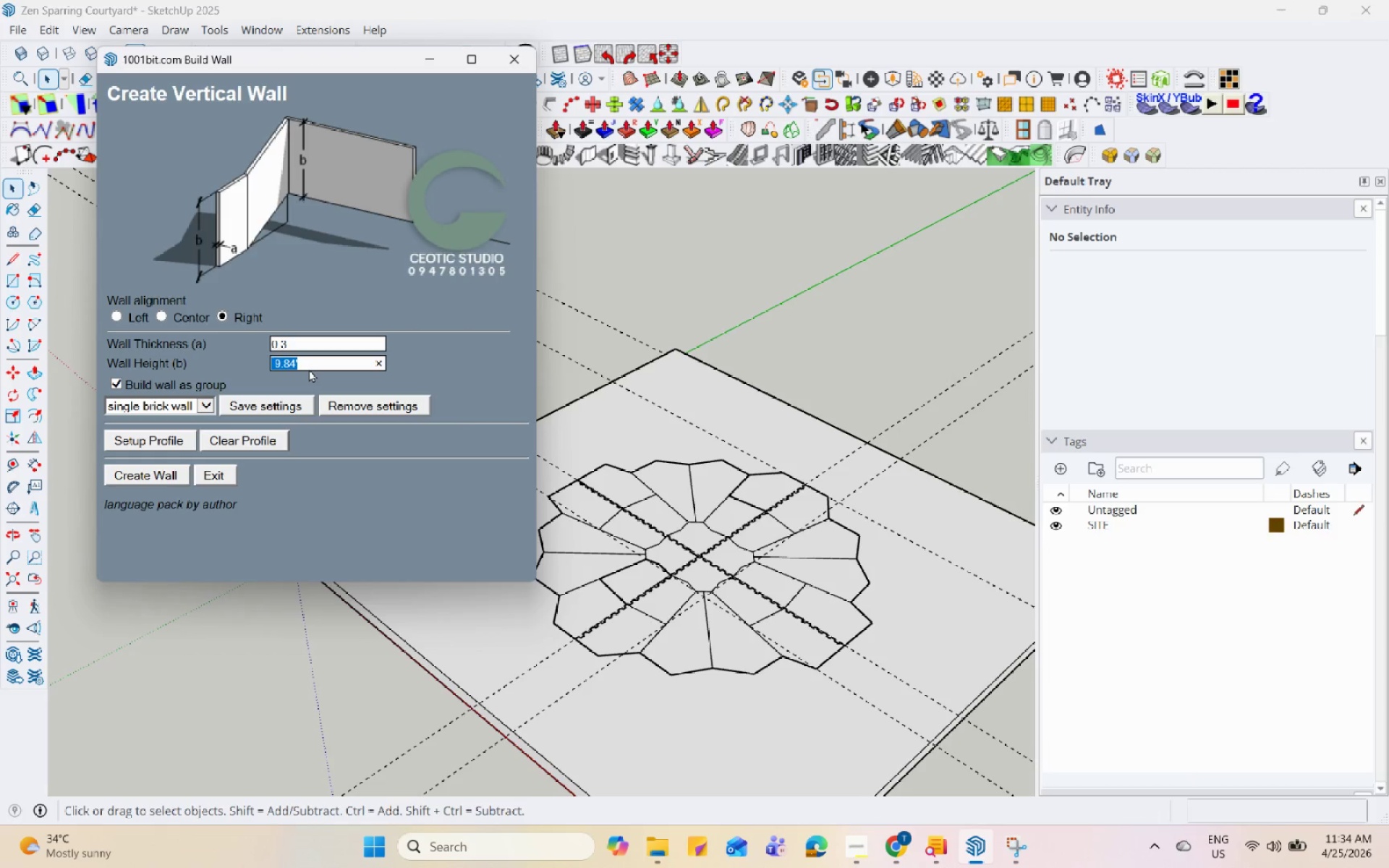 
key(Numpad0)
 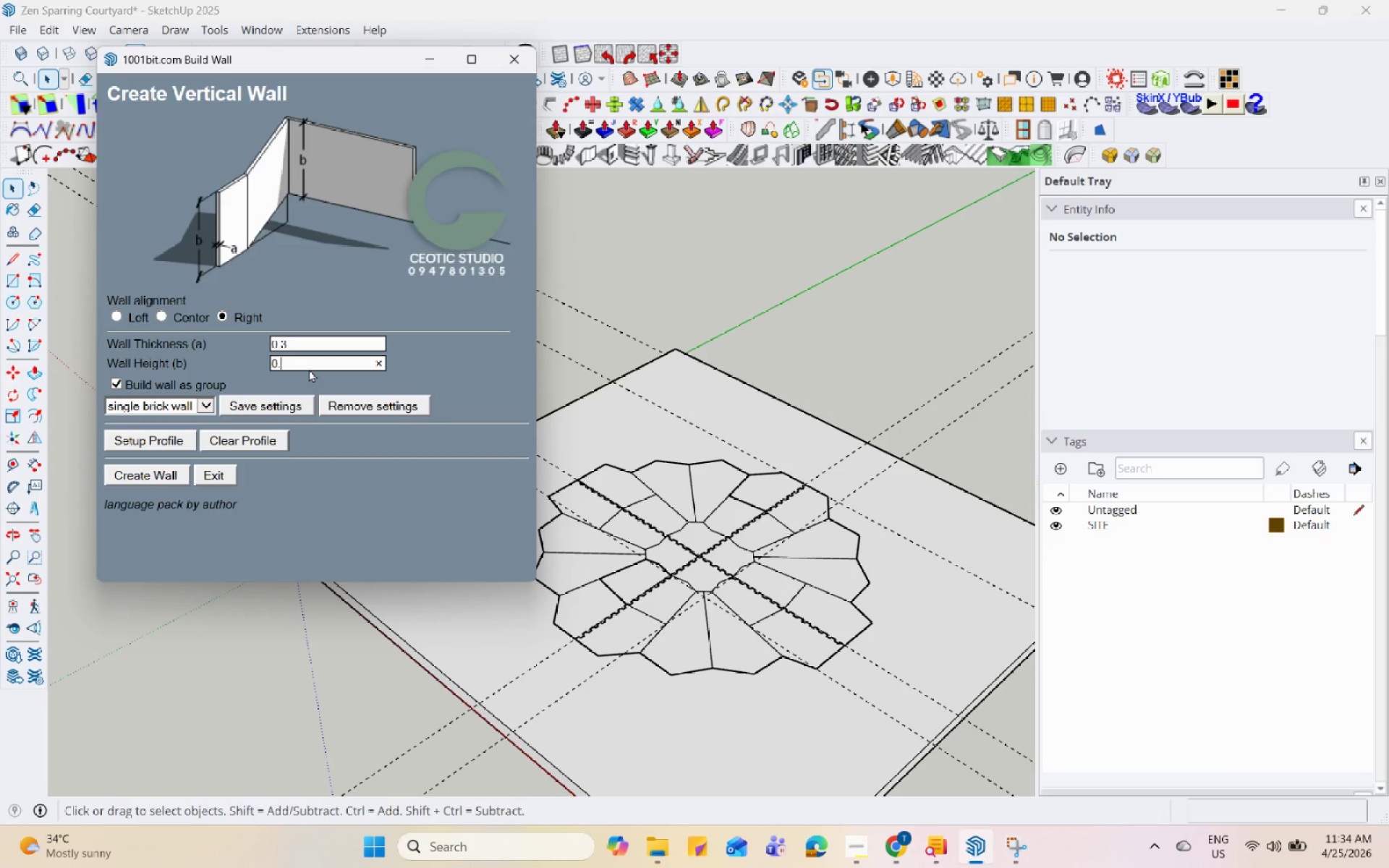 
key(NumpadDecimal)
 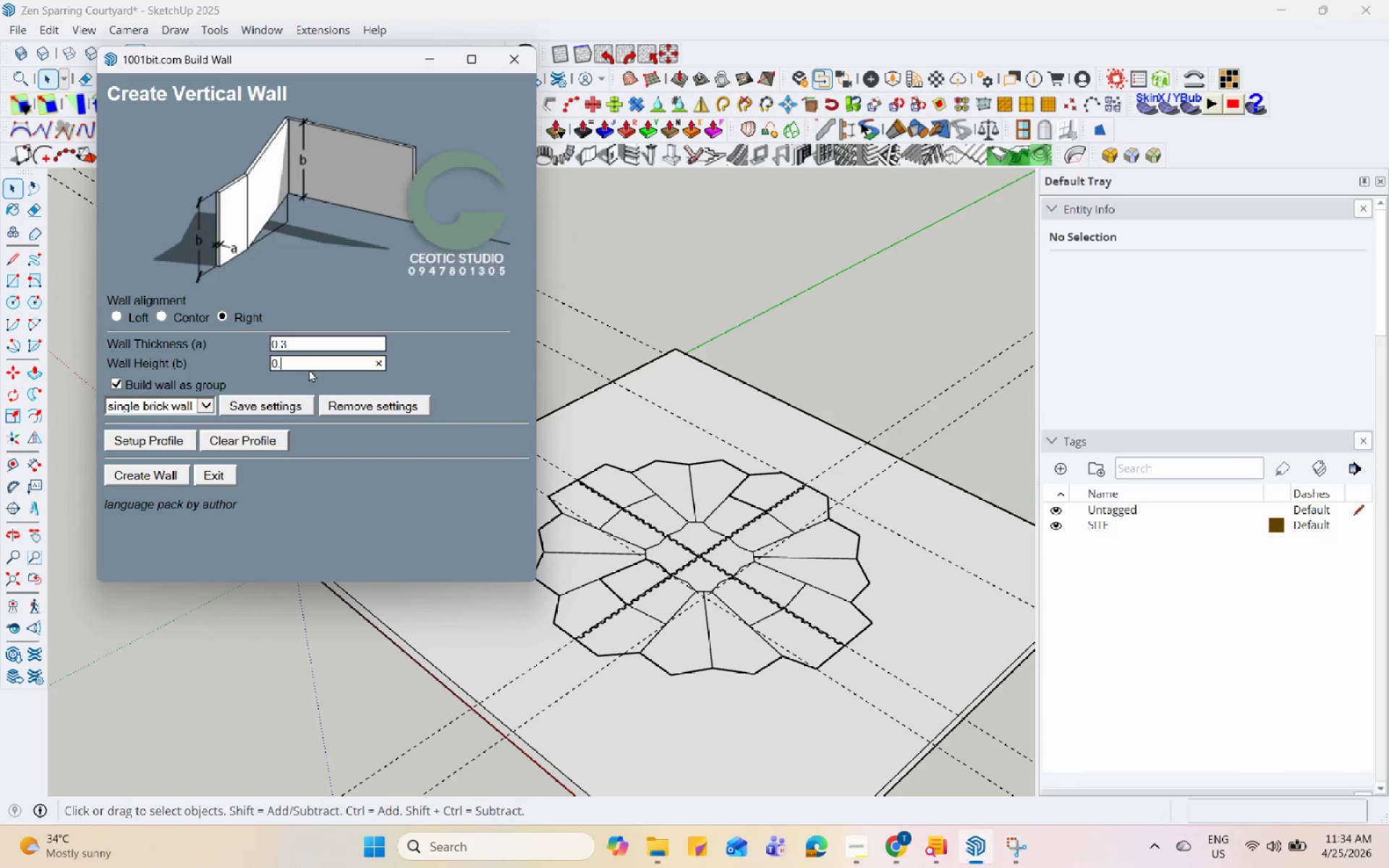 
key(Numpad6)
 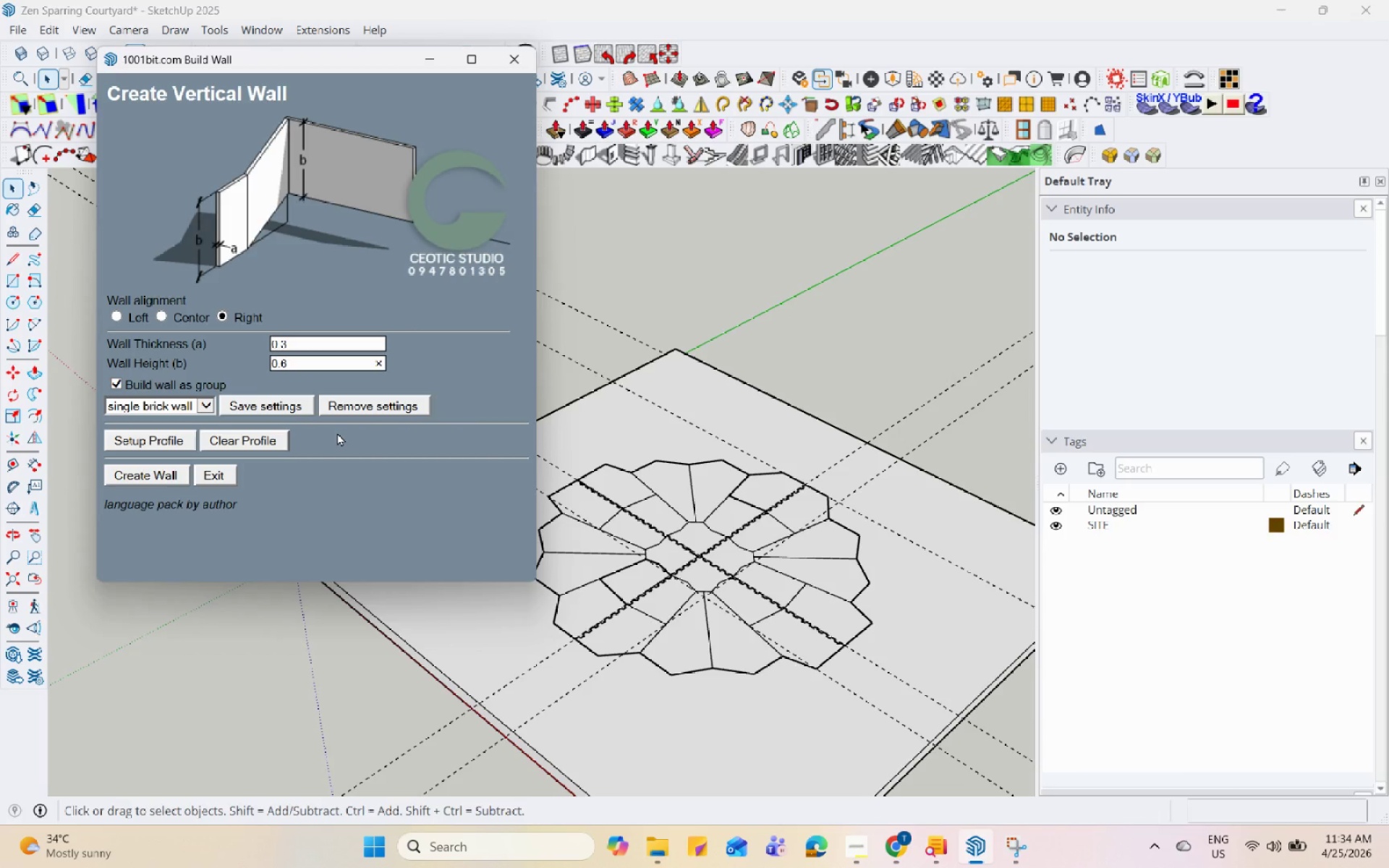 
key(Backspace)
 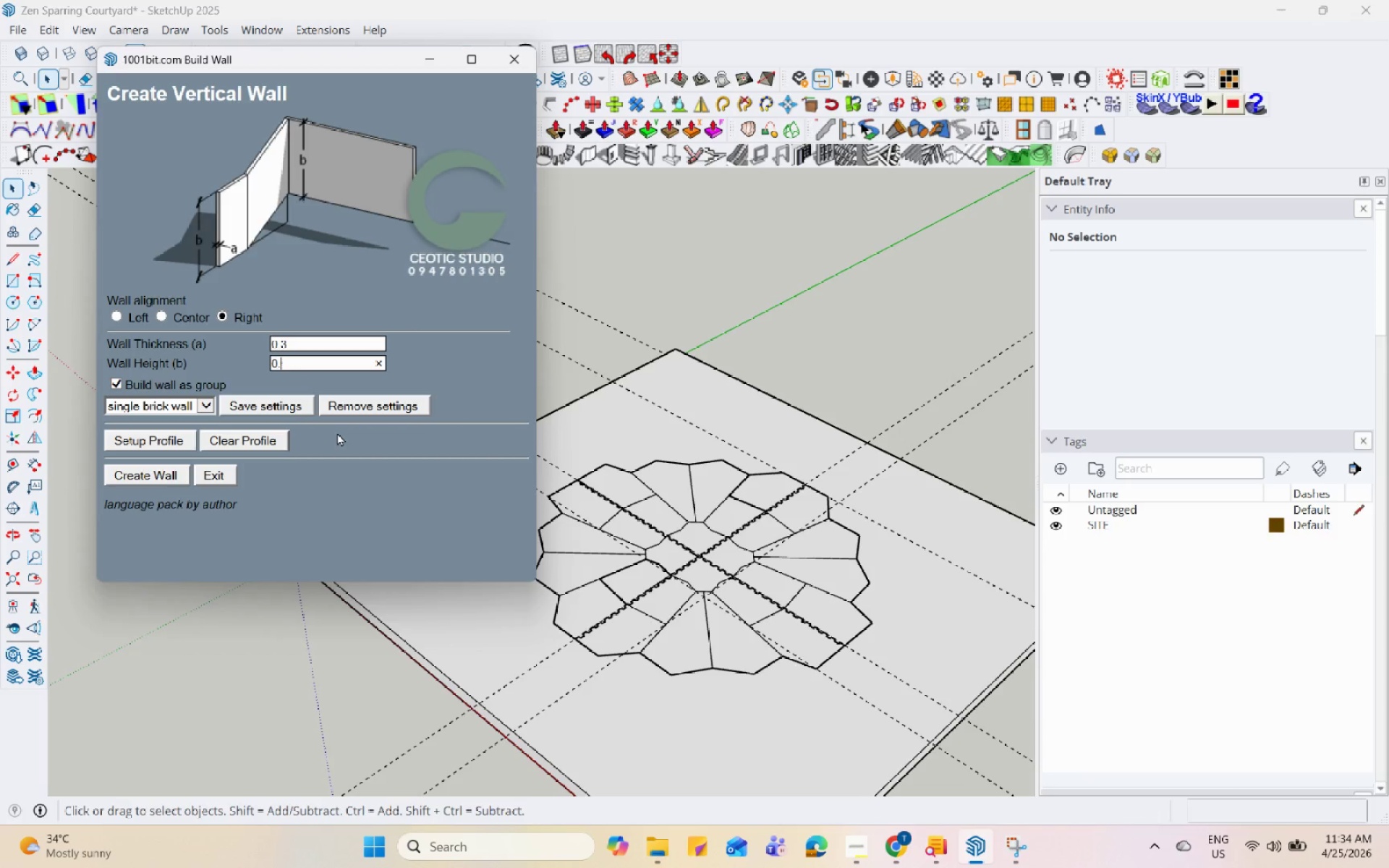 
key(Backspace)
 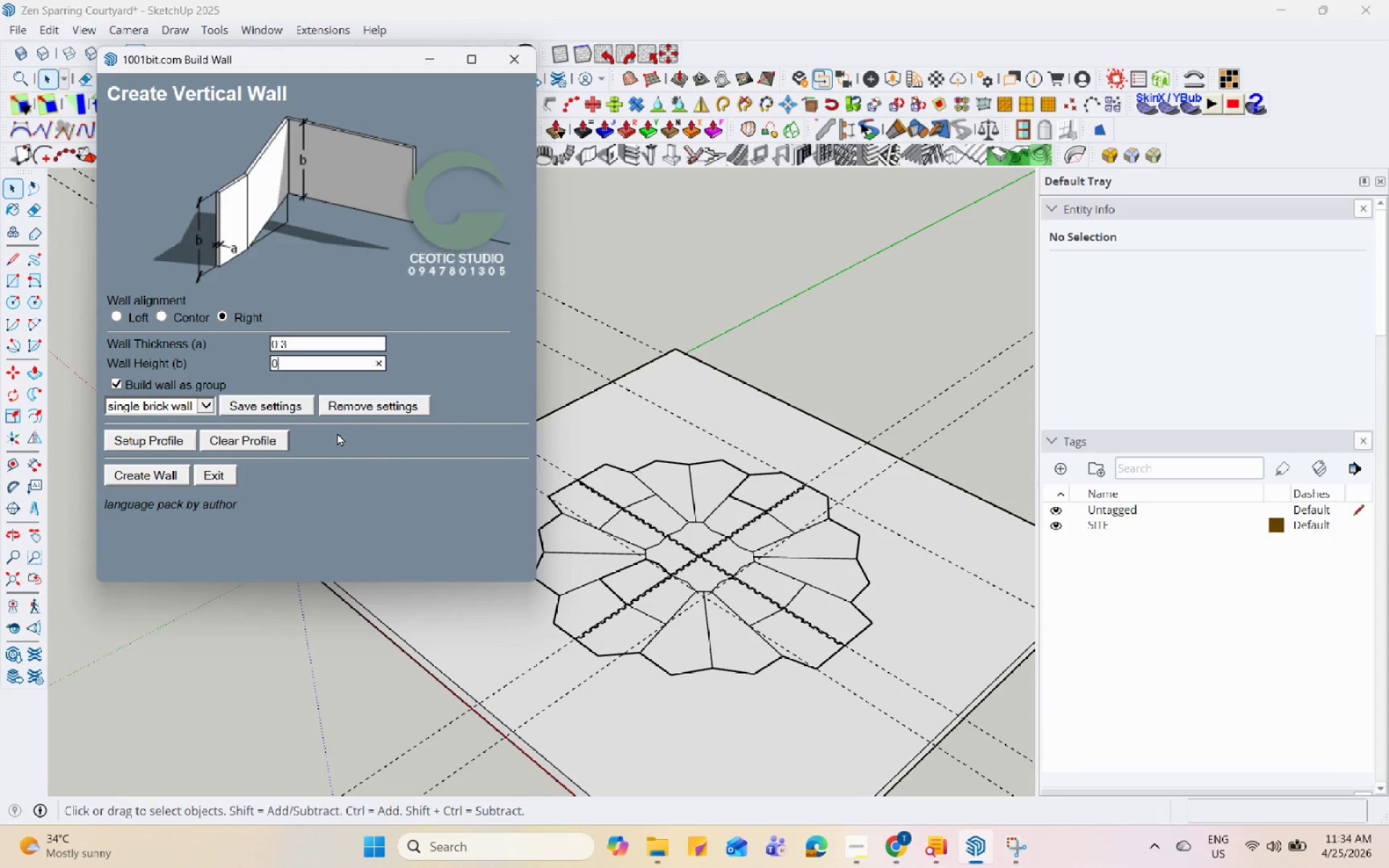 
key(Backspace)
 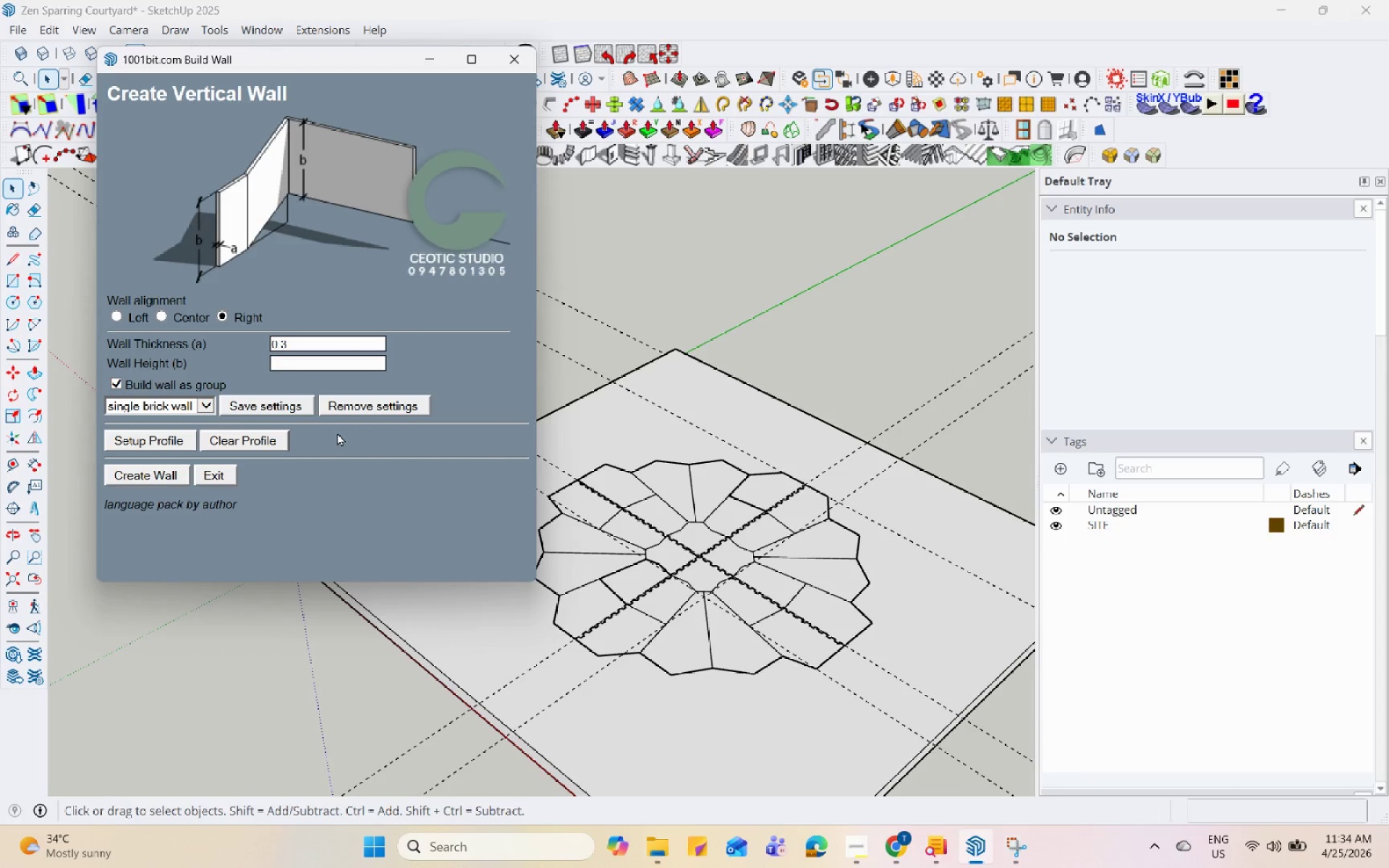 
key(Numpad6)
 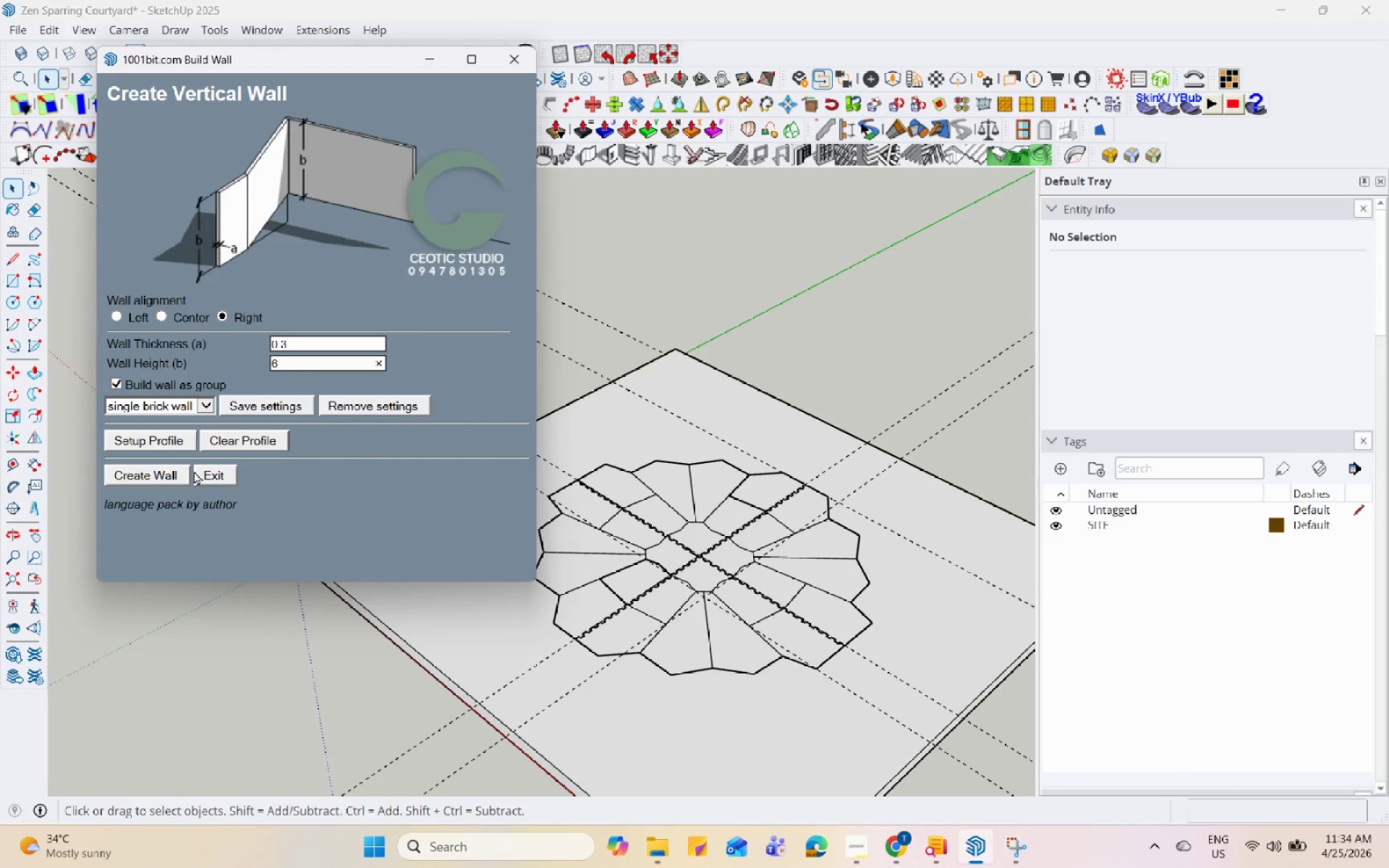 
left_click([169, 477])
 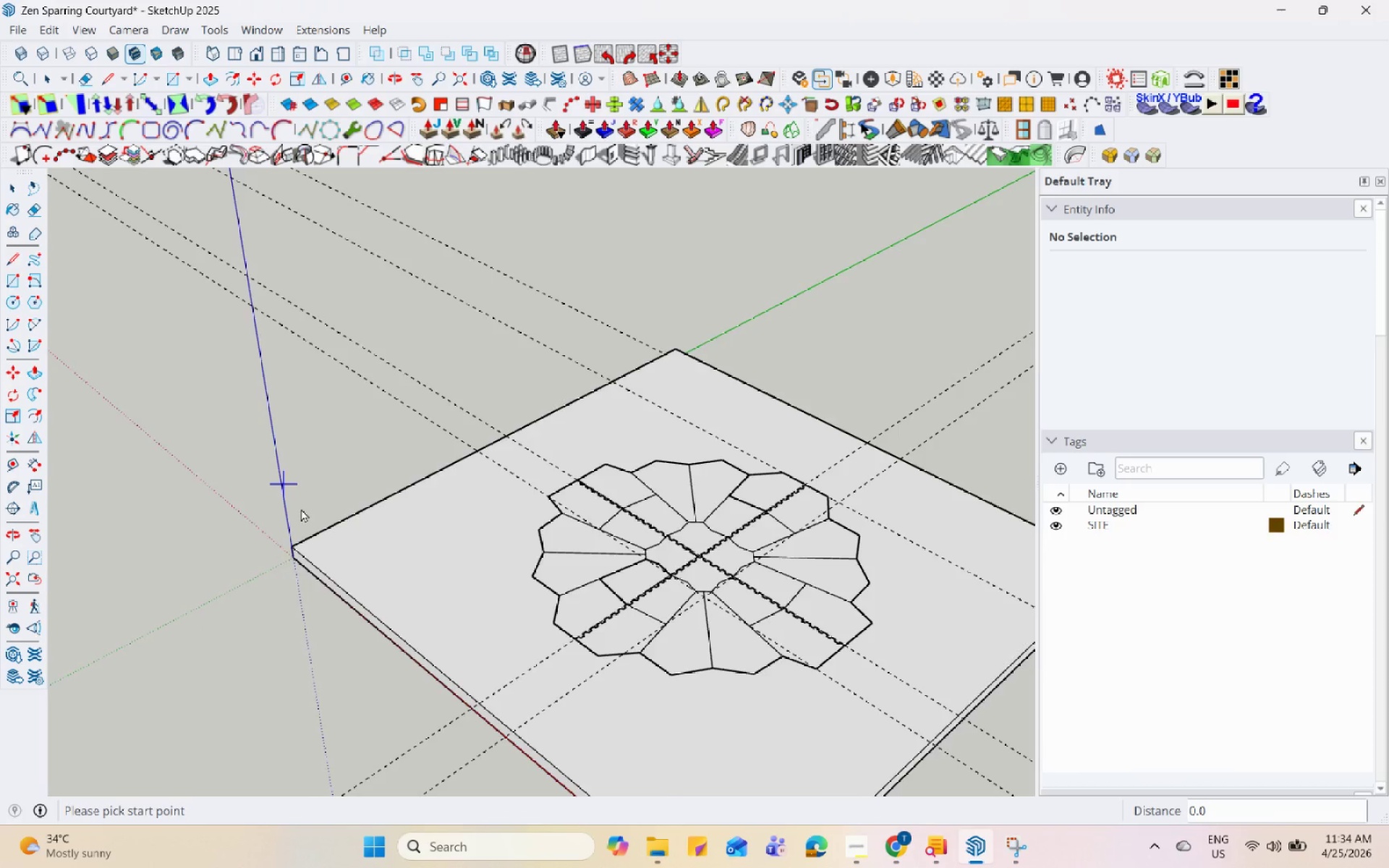 
scroll: coordinate [307, 525], scroll_direction: up, amount: 8.0
 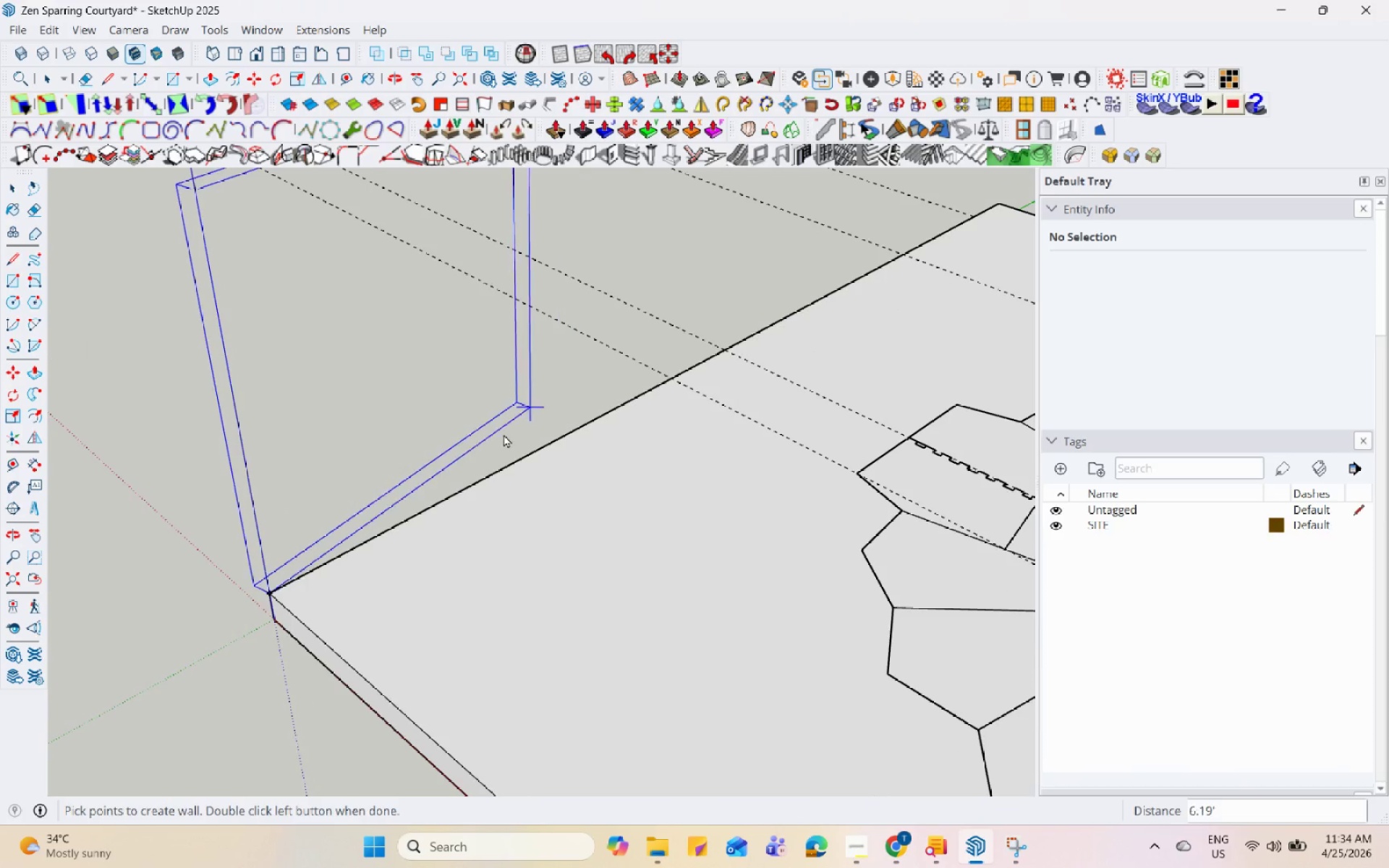 
scroll: coordinate [484, 454], scroll_direction: down, amount: 4.0
 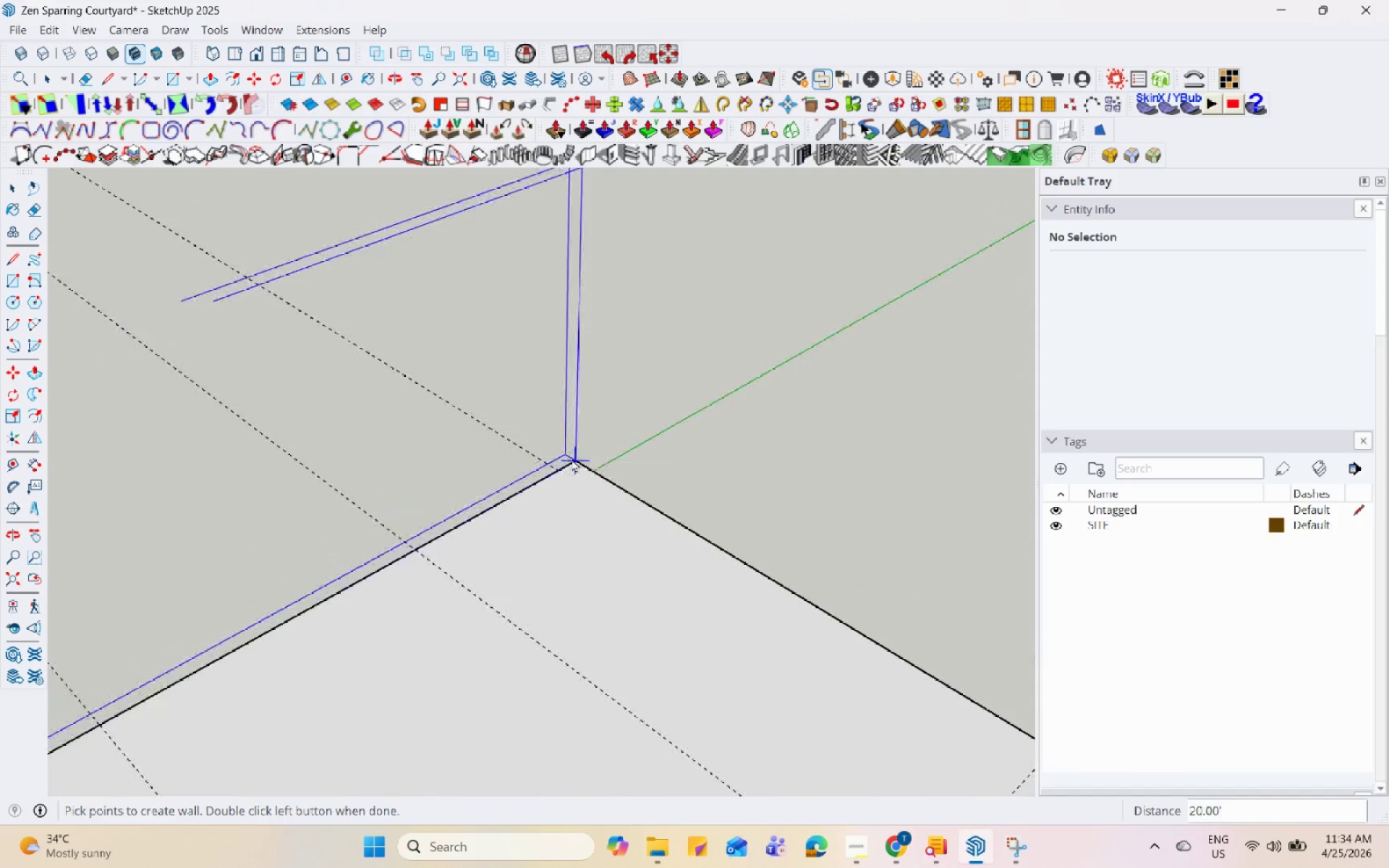 
left_click([572, 459])
 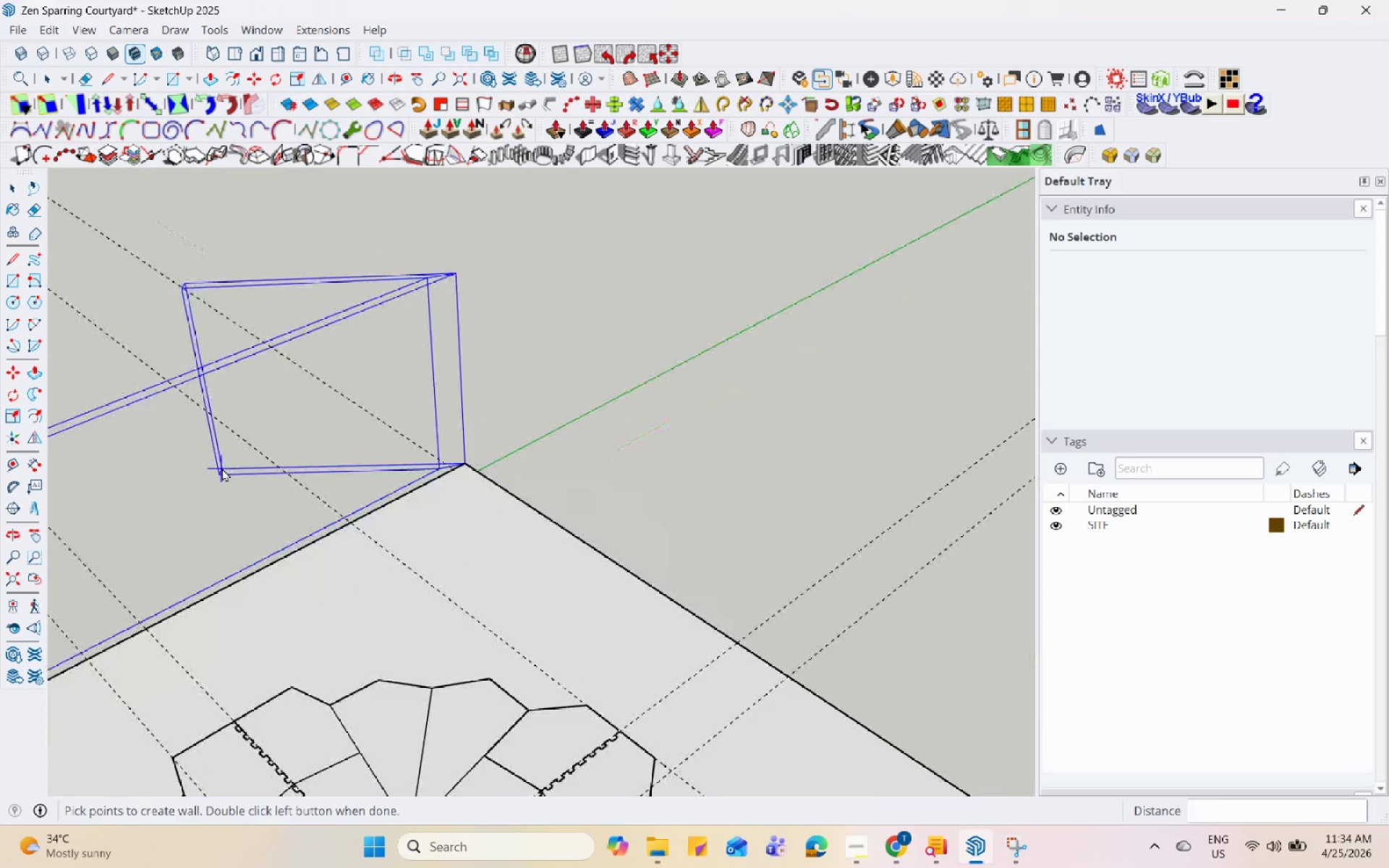 
scroll: coordinate [710, 672], scroll_direction: down, amount: 4.0
 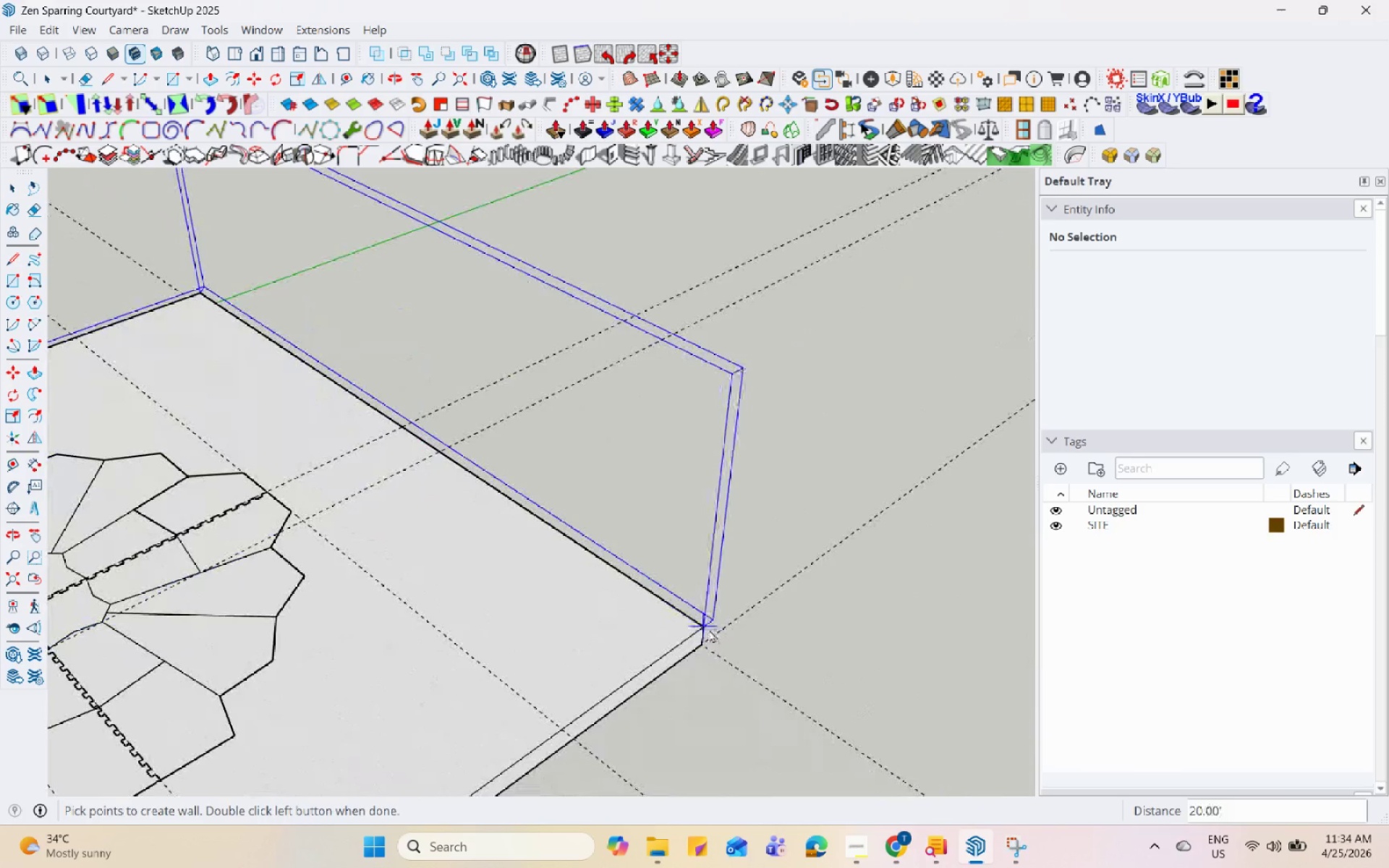 
left_click([709, 629])
 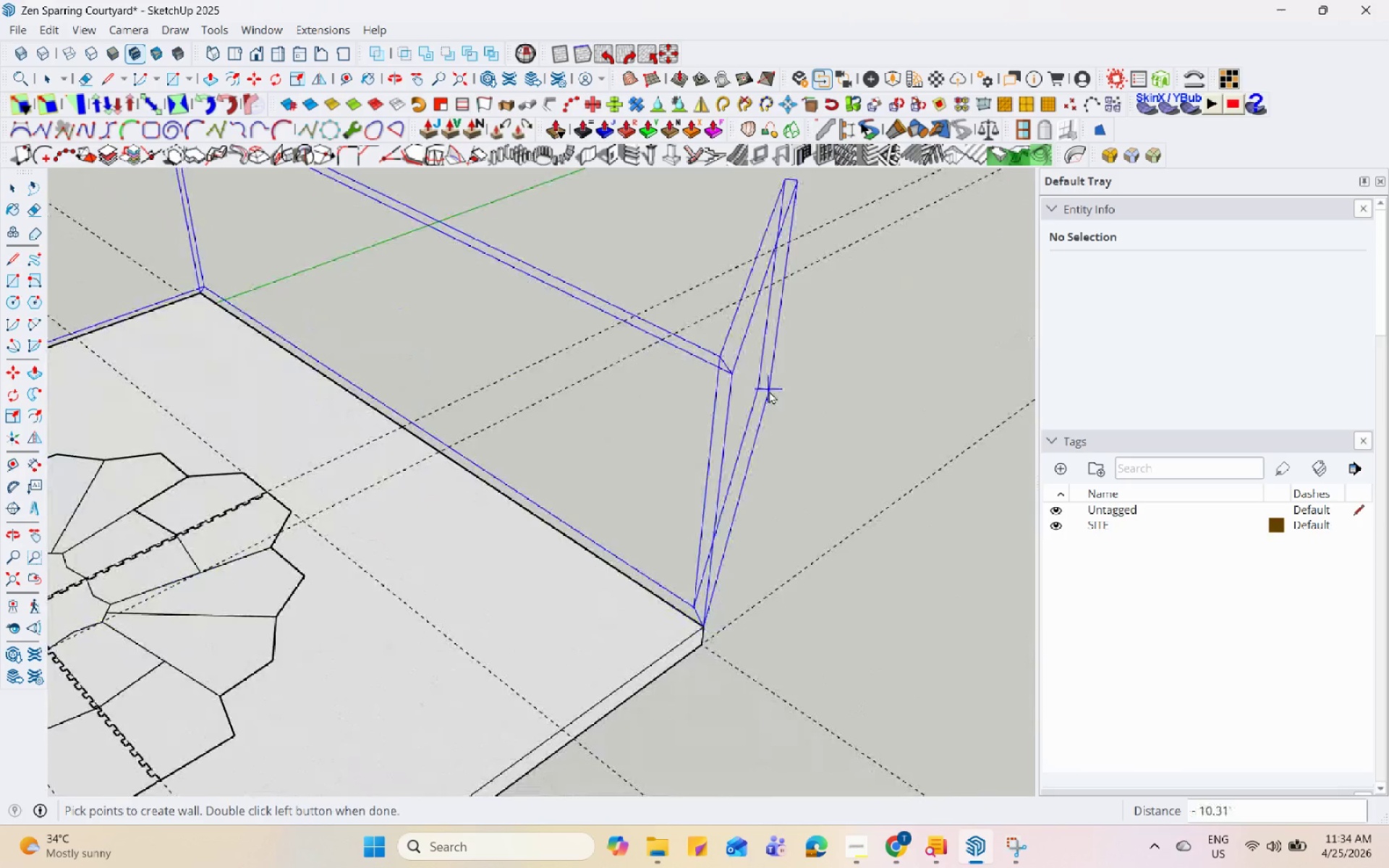 
scroll: coordinate [480, 636], scroll_direction: down, amount: 1.0
 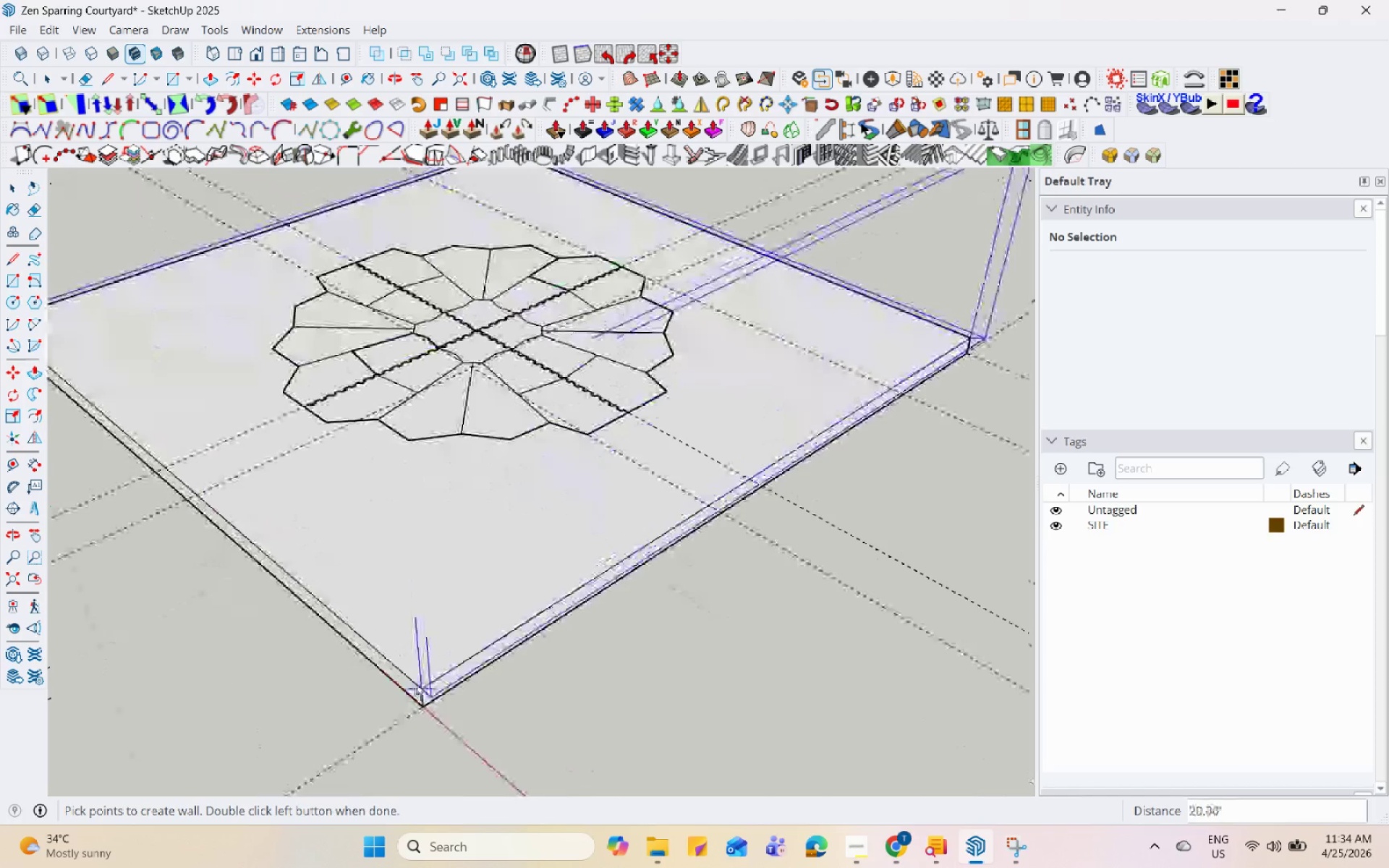 
left_click([417, 684])
 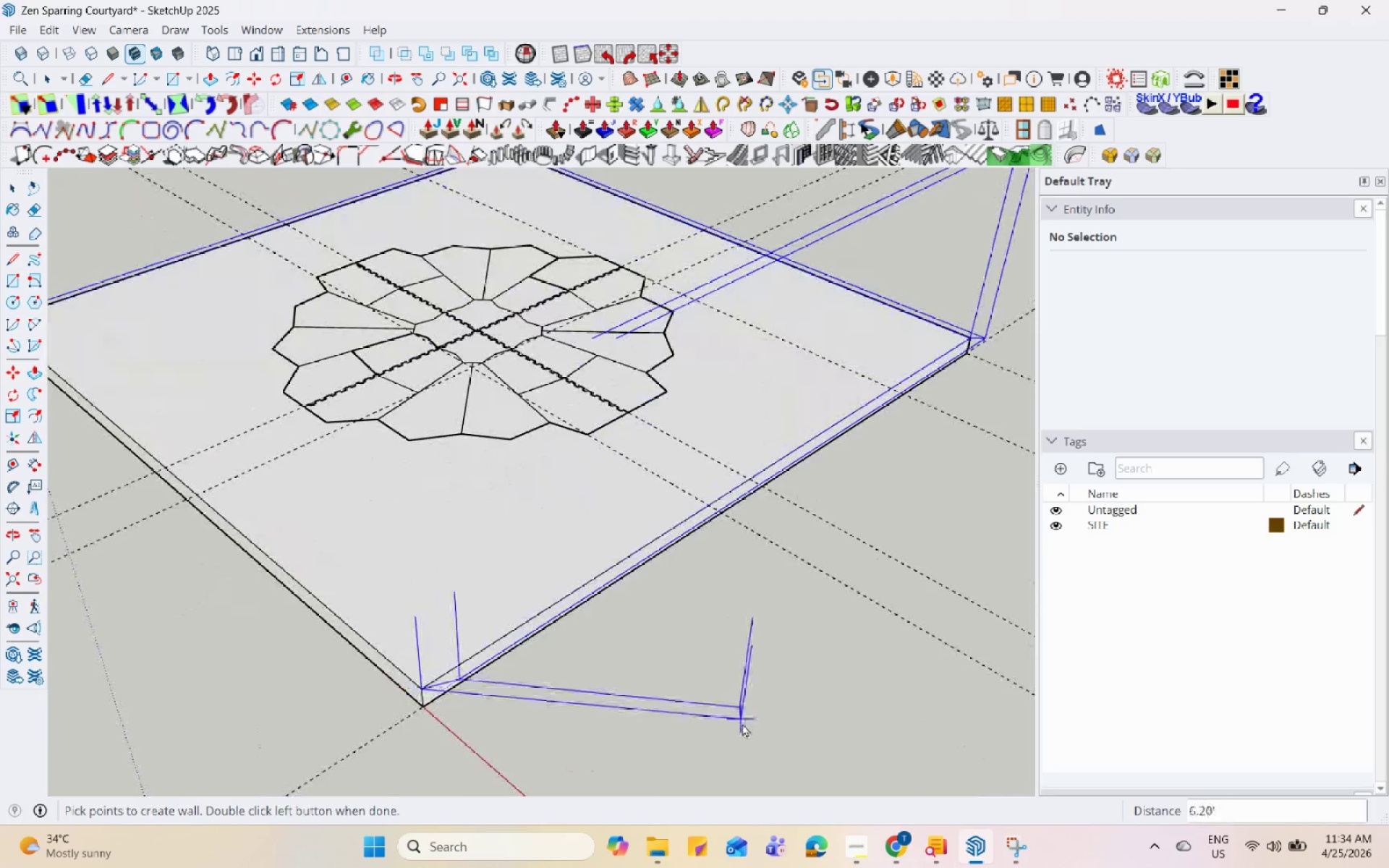 
scroll: coordinate [362, 533], scroll_direction: none, amount: 0.0
 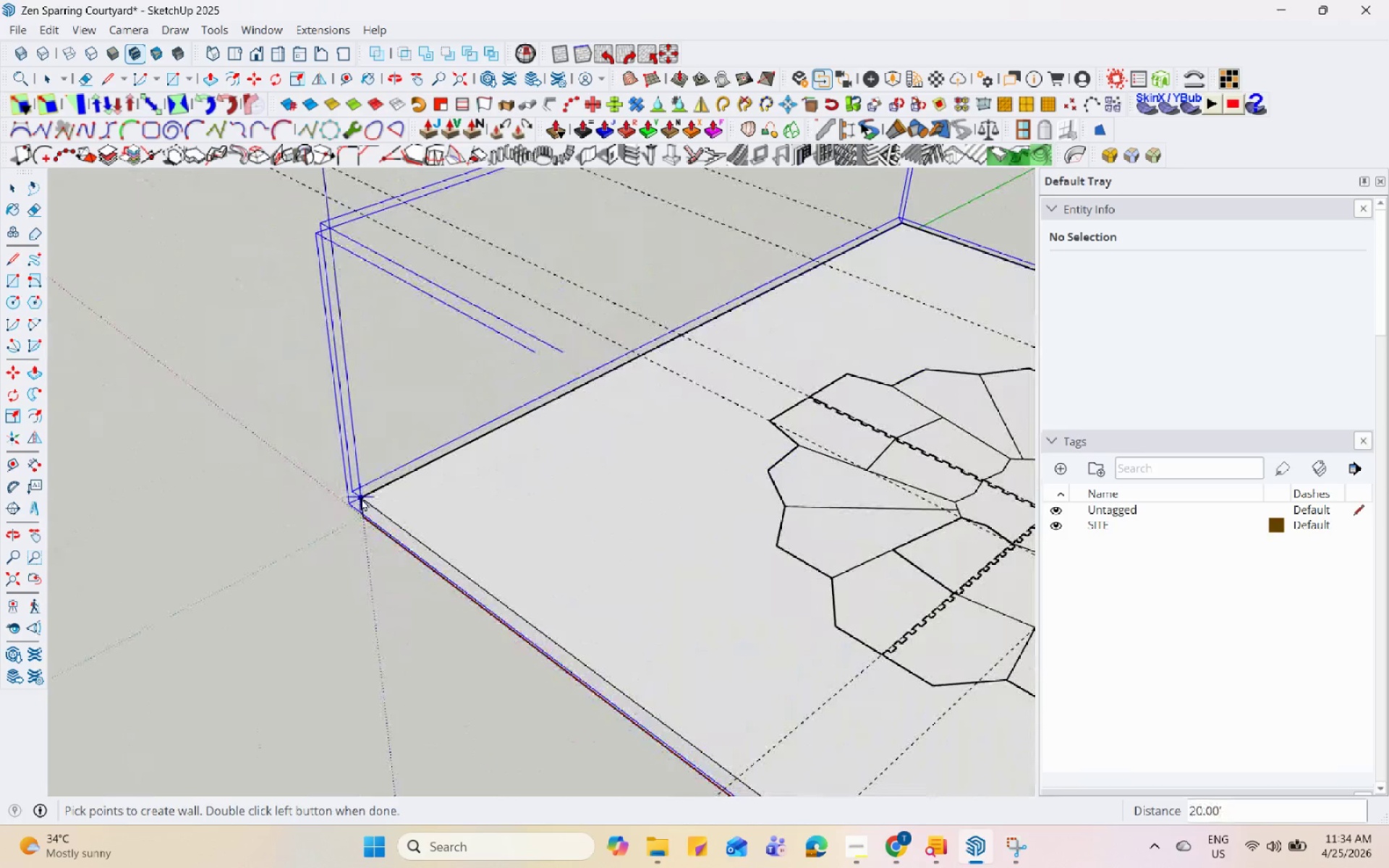 
double_click([362, 498])
 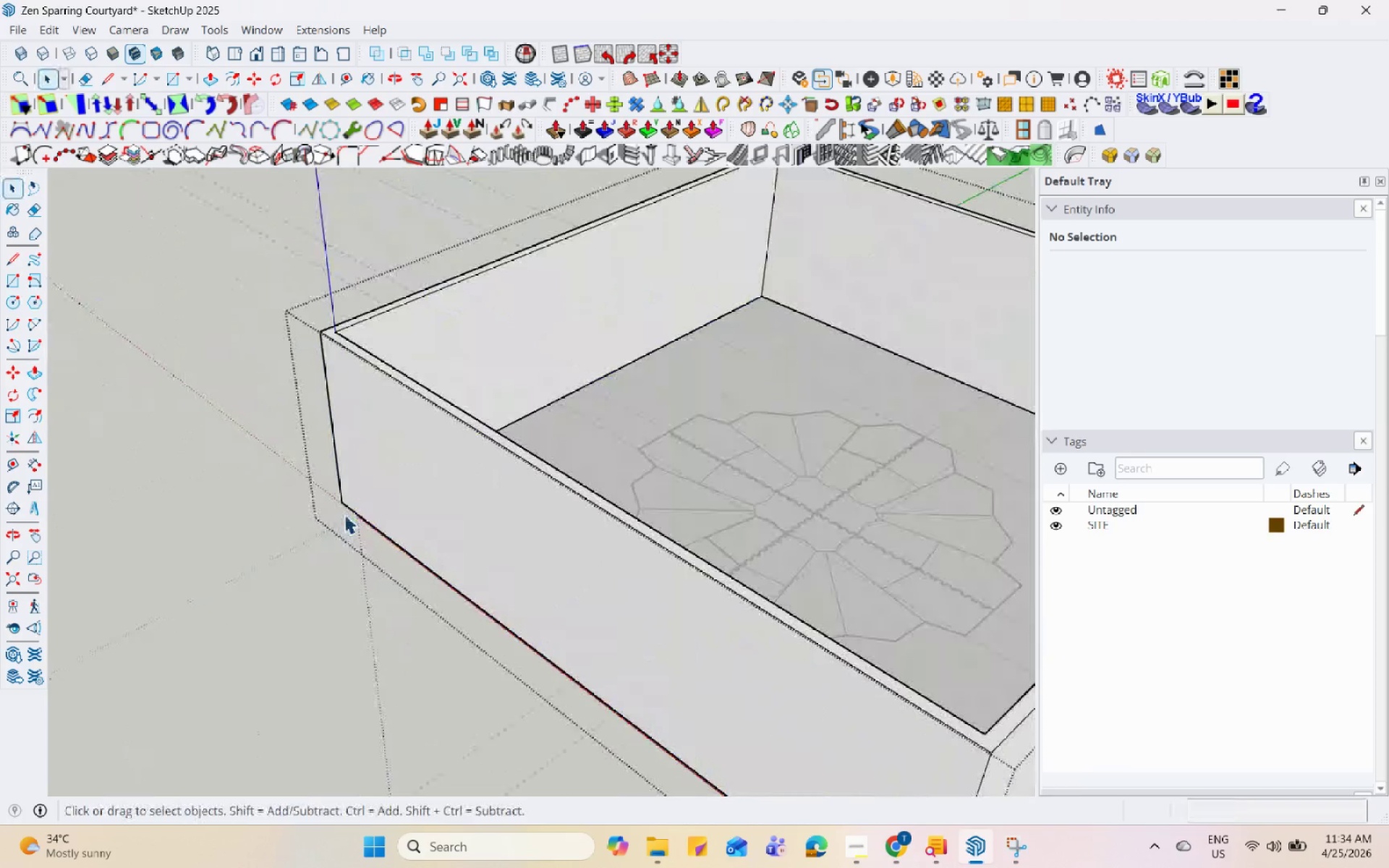 
left_click([815, 244])
 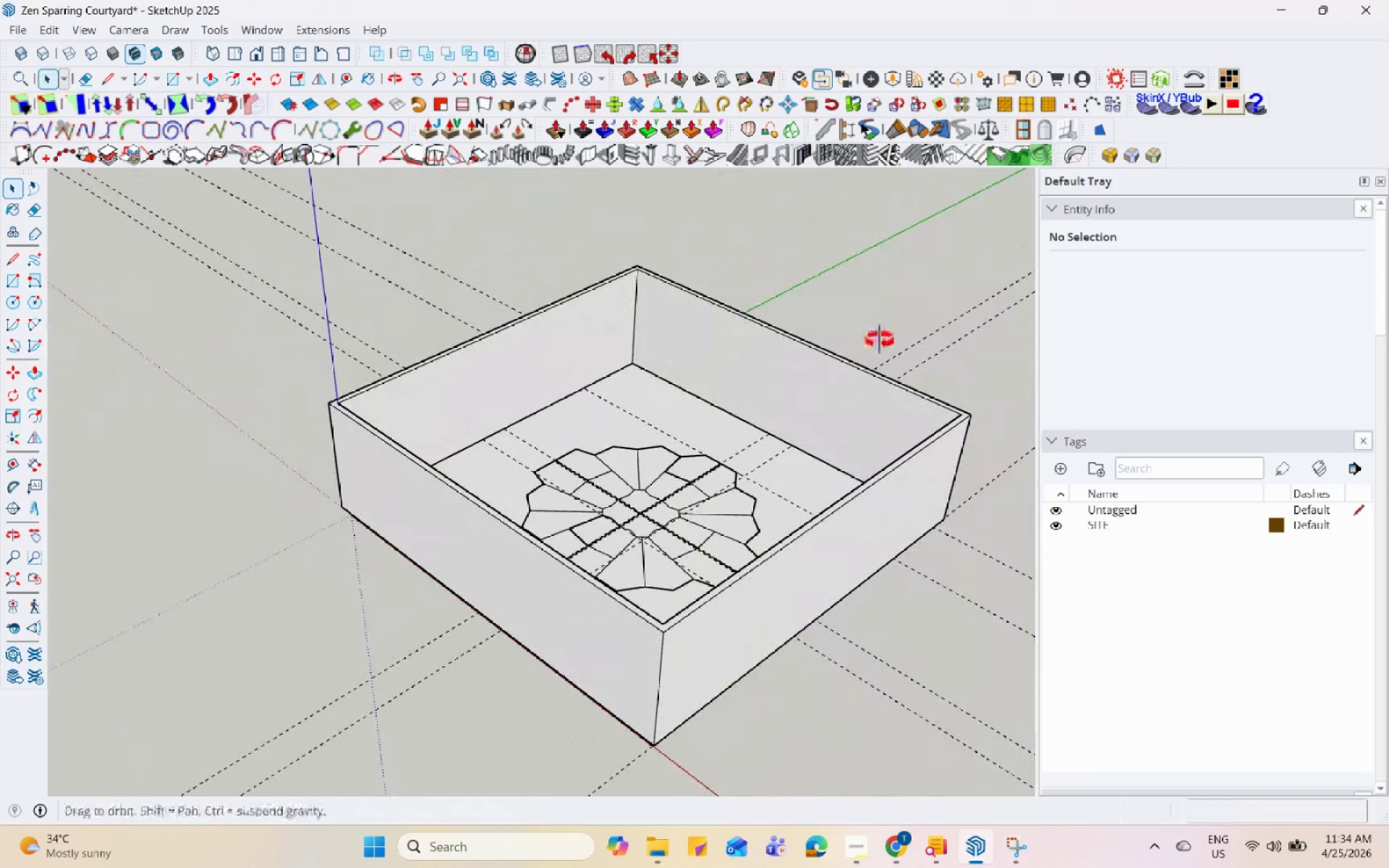 
scroll: coordinate [341, 514], scroll_direction: down, amount: 12.0
 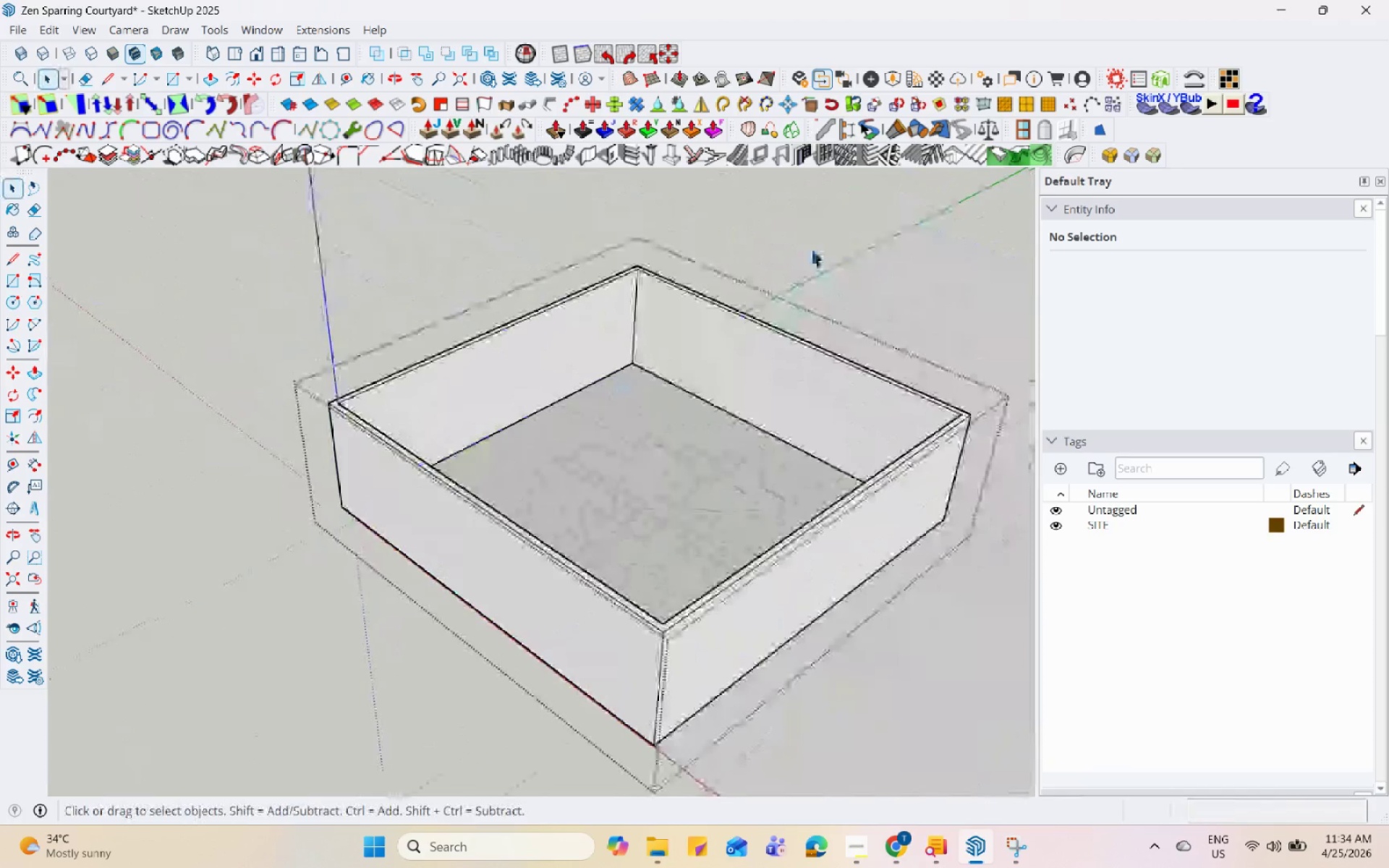 
left_click([770, 392])
 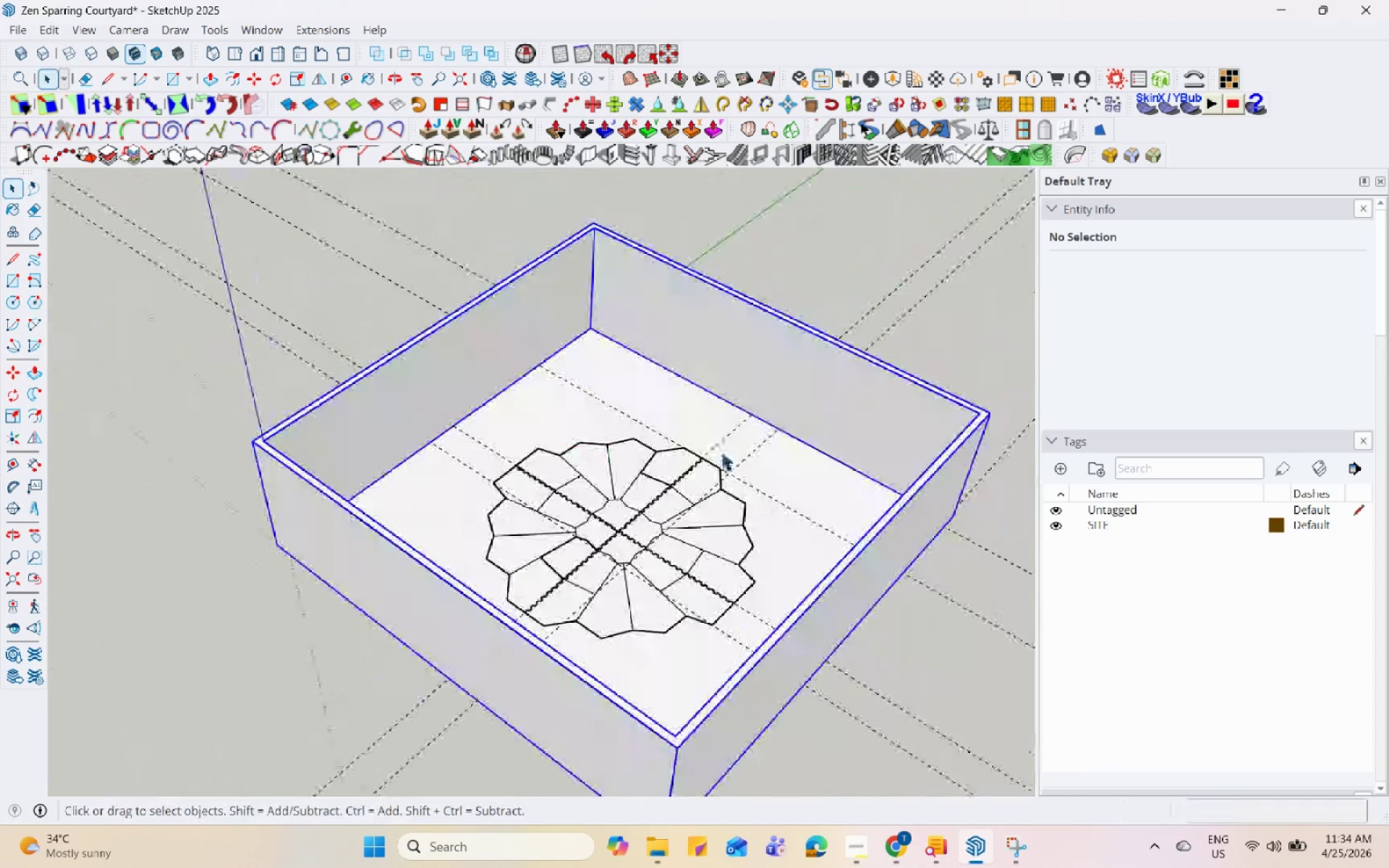 
scroll: coordinate [716, 452], scroll_direction: up, amount: 4.0
 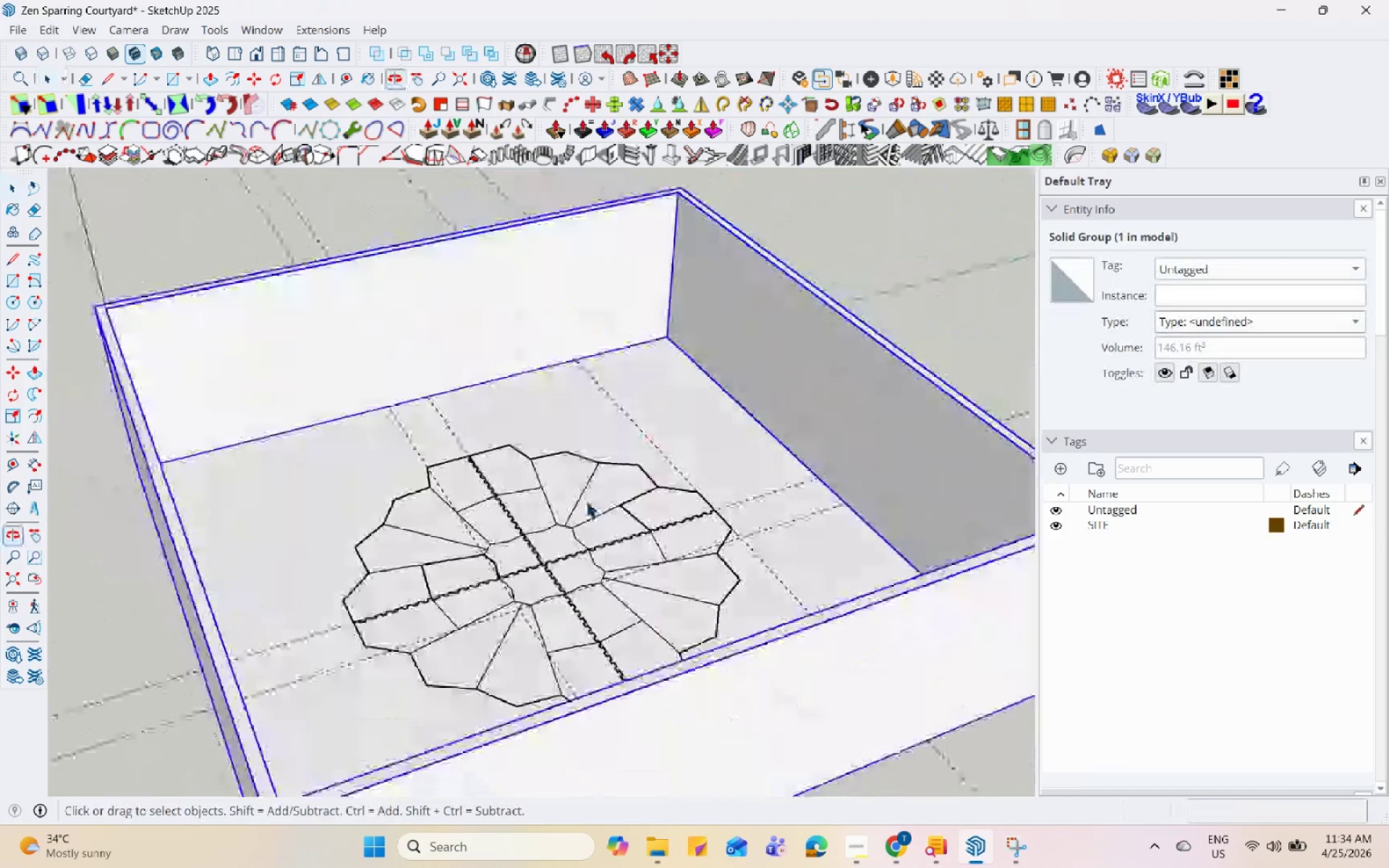 
left_click([592, 510])
 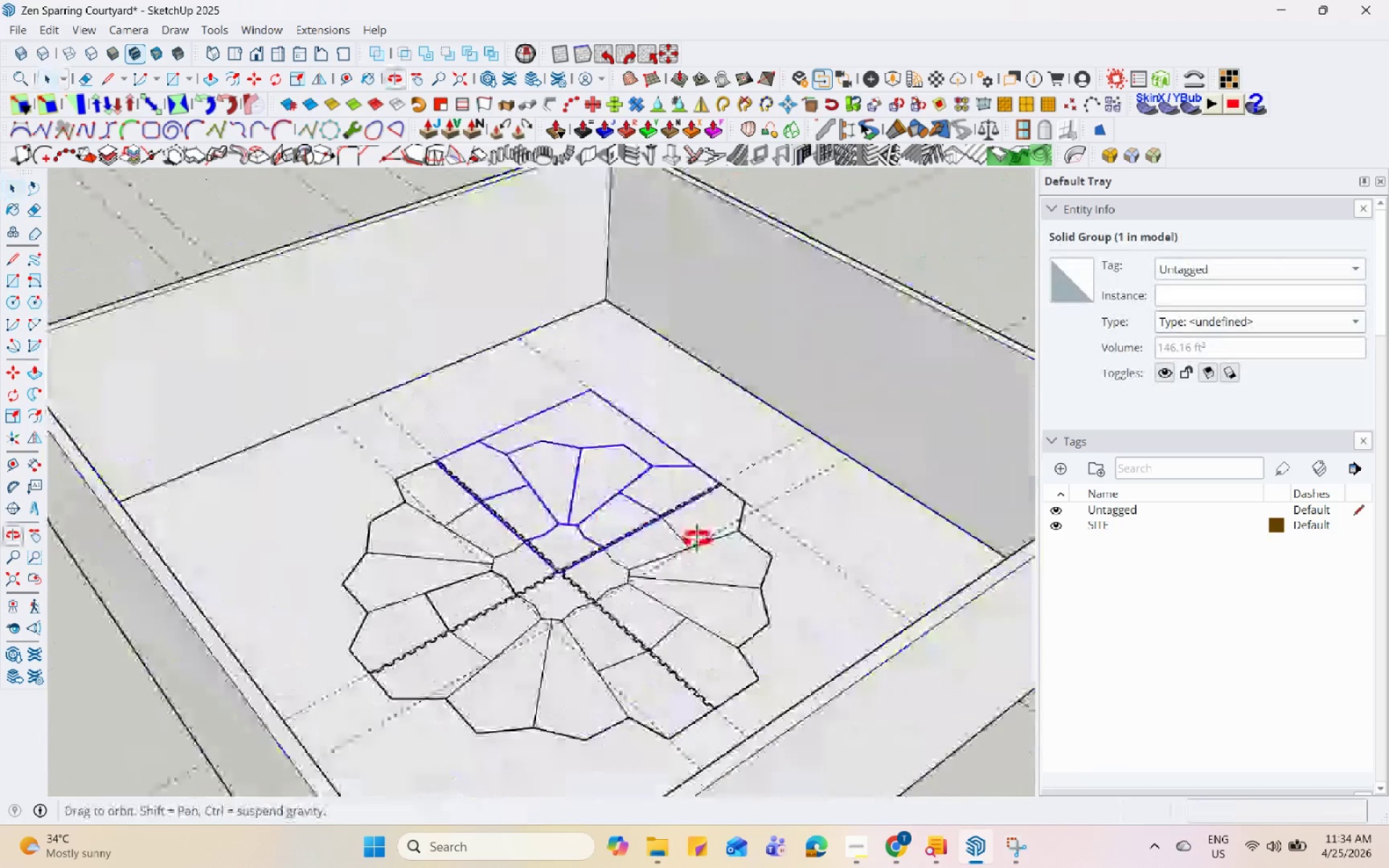 
scroll: coordinate [535, 547], scroll_direction: up, amount: 6.0
 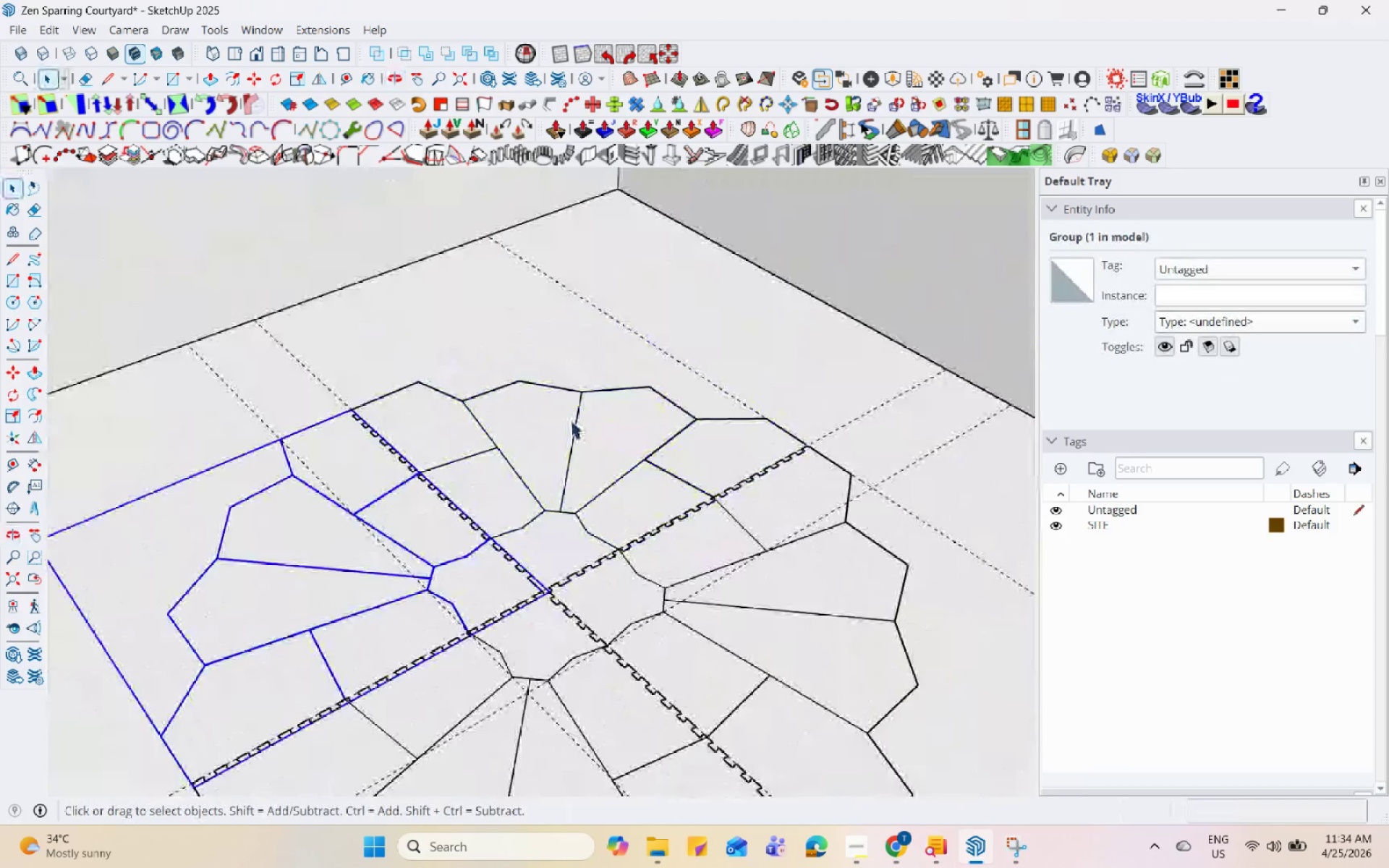 
scroll: coordinate [569, 445], scroll_direction: down, amount: 11.0
 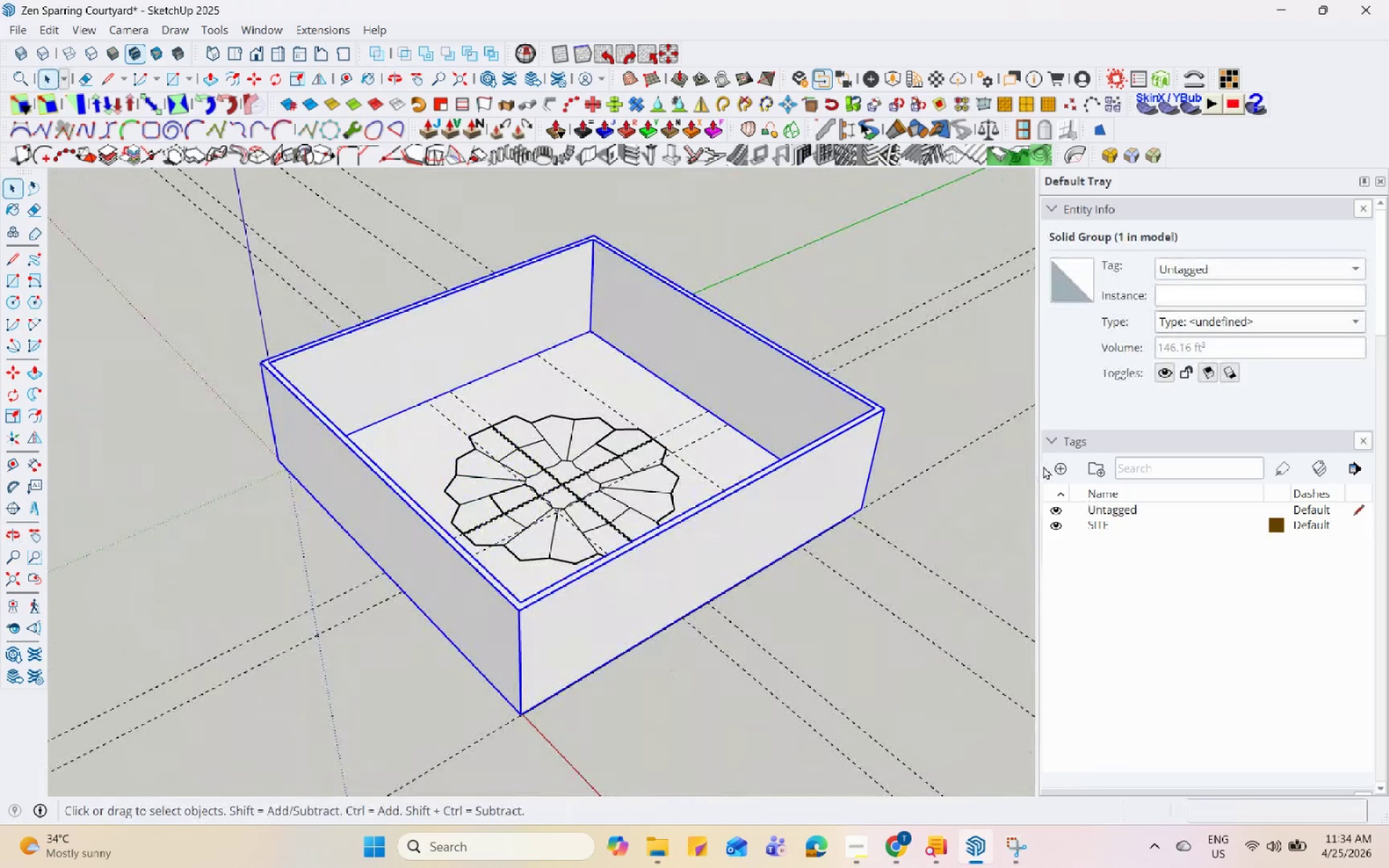 
left_click([1055, 467])
 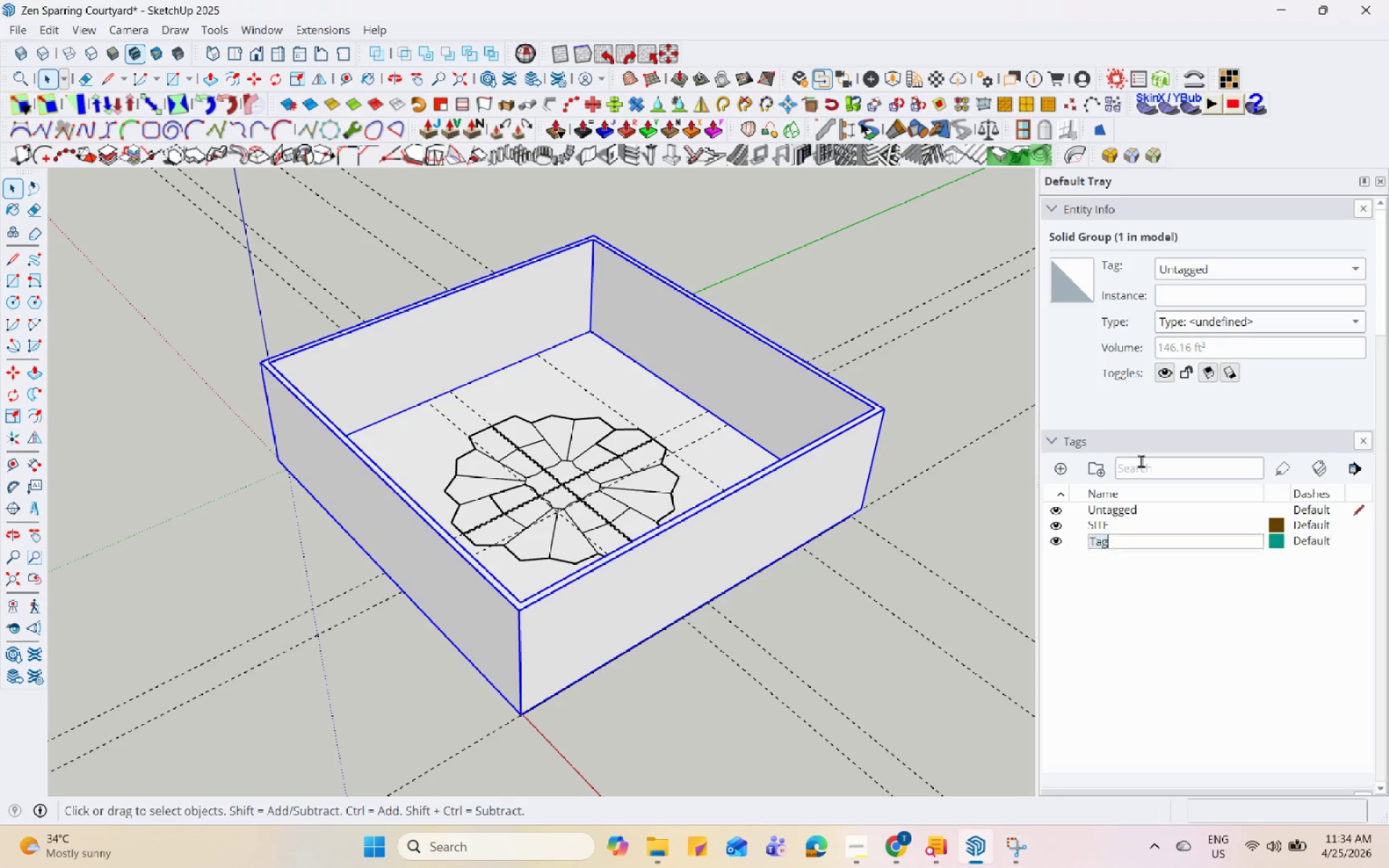 
type(WALL)
 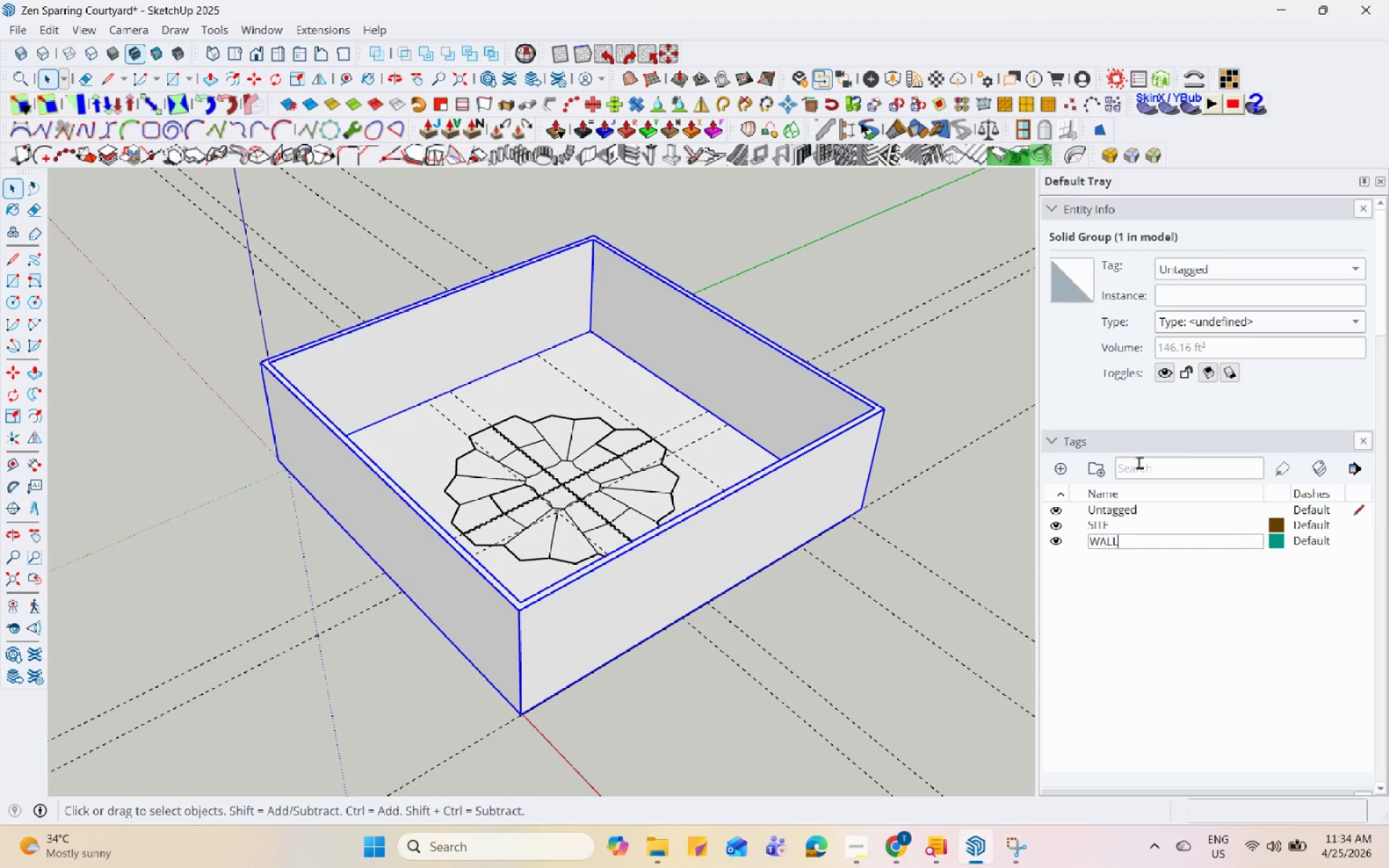 
key(Enter)
 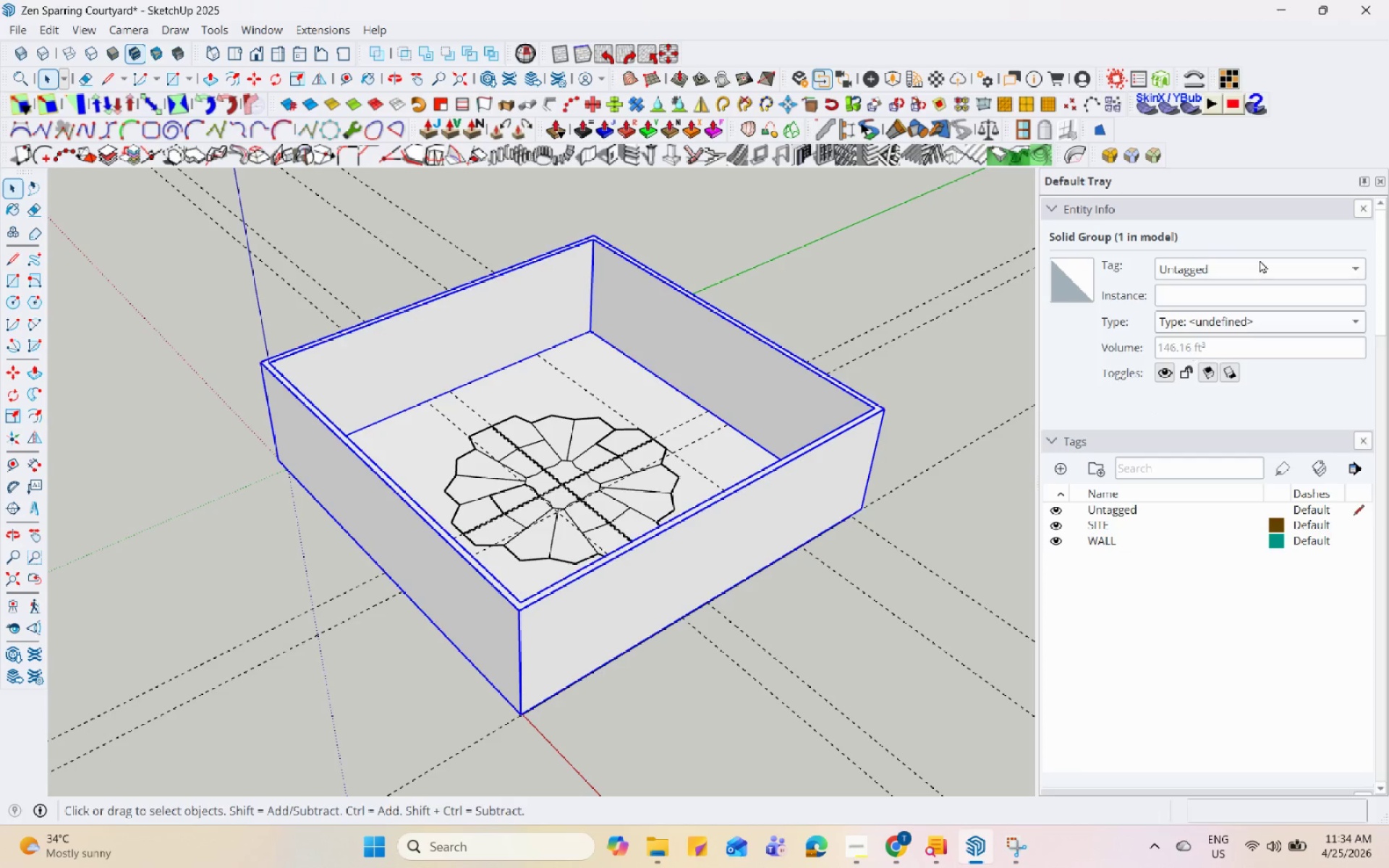 
left_click([1259, 275])
 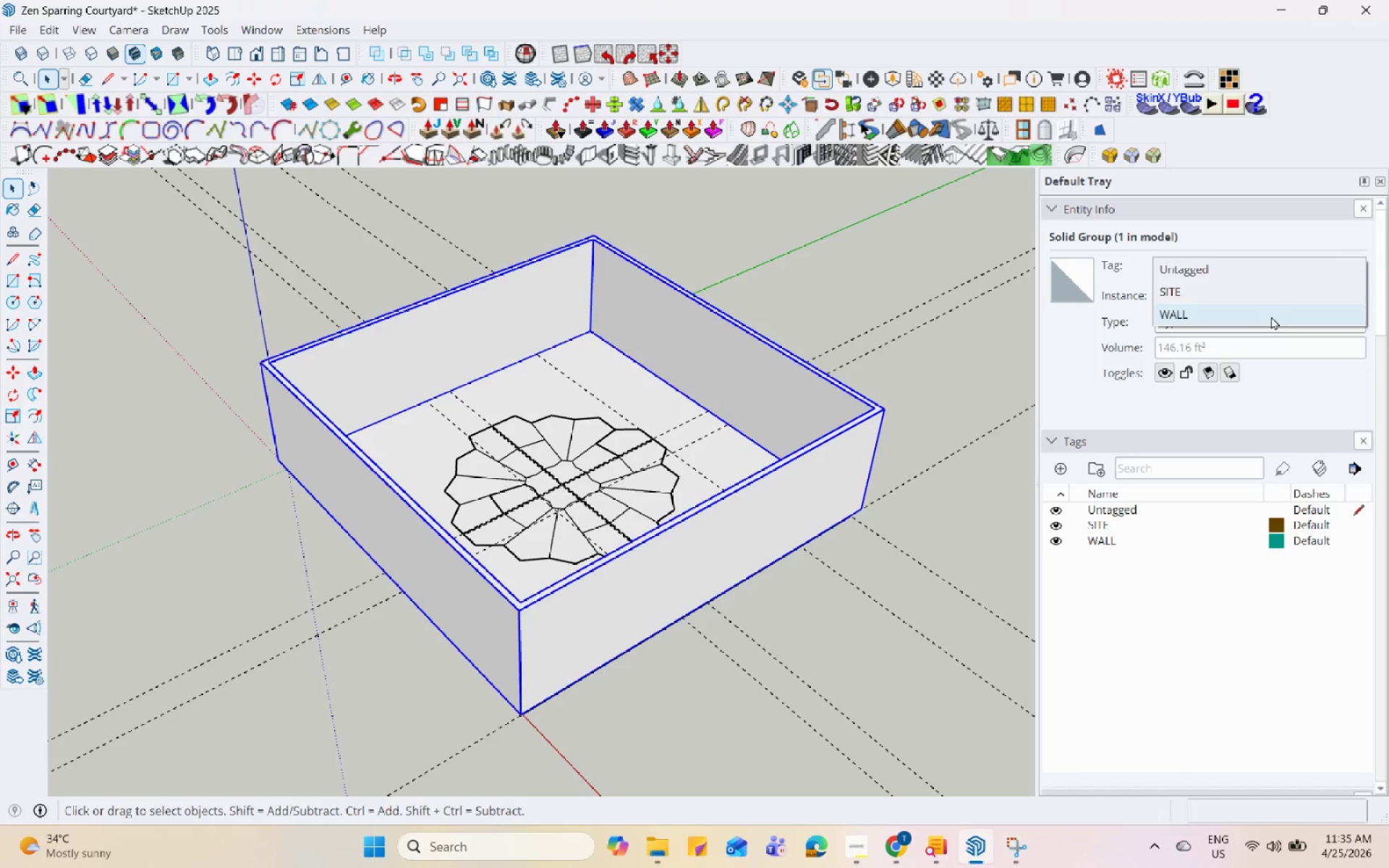 
left_click([1271, 323])
 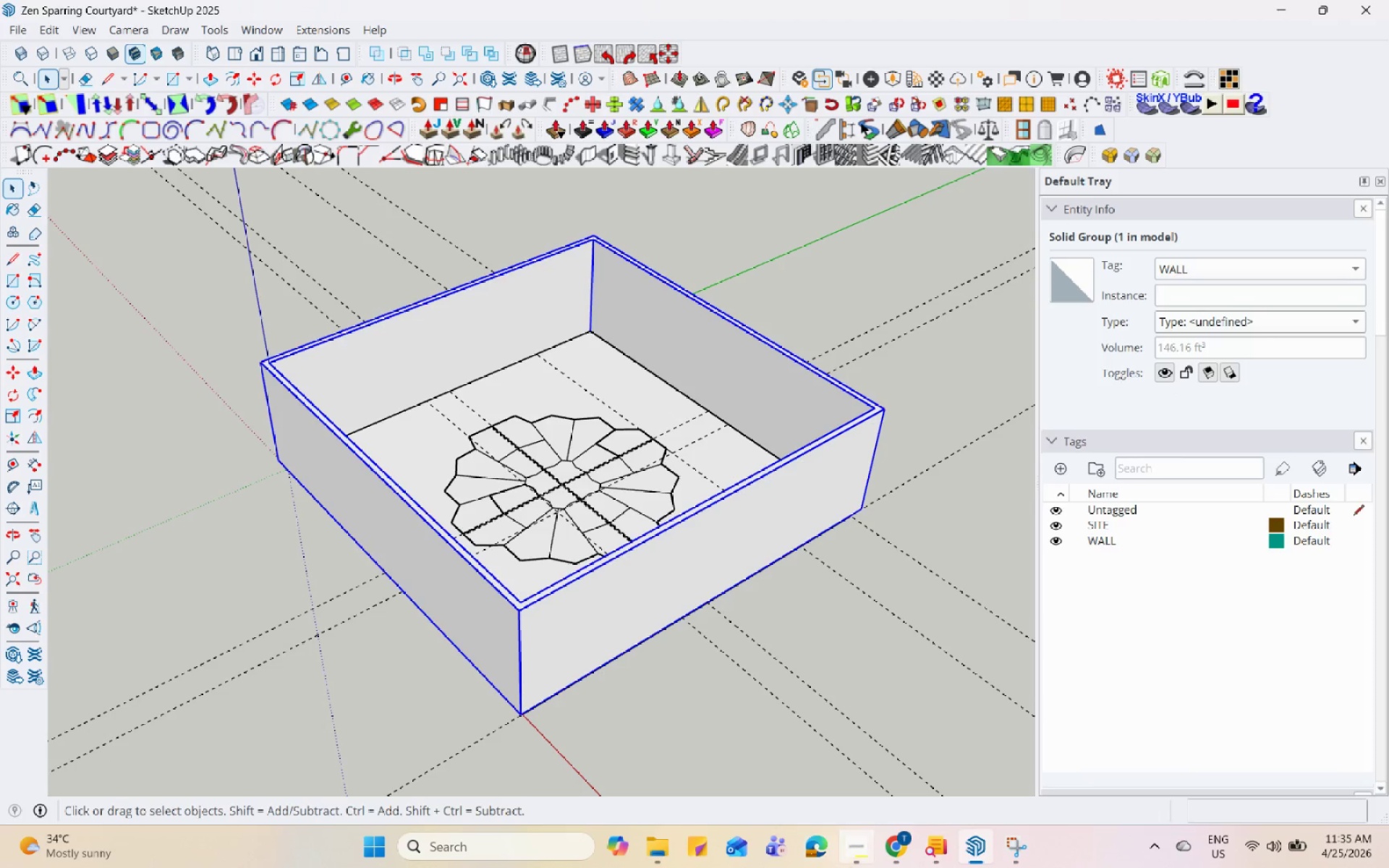 
left_click([859, 867])